 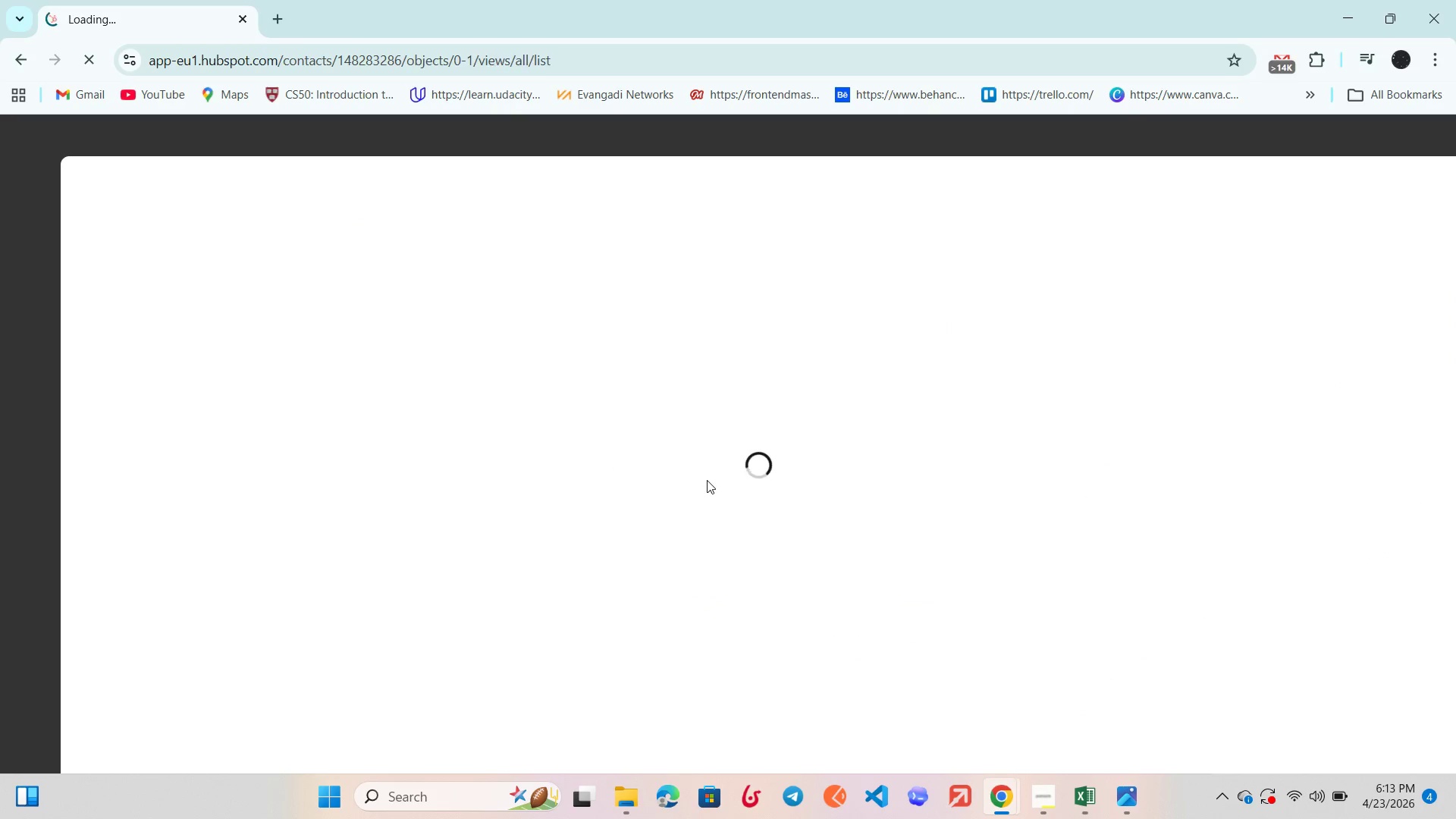 
scroll: coordinate [917, 476], scroll_direction: up, amount: 1.0
 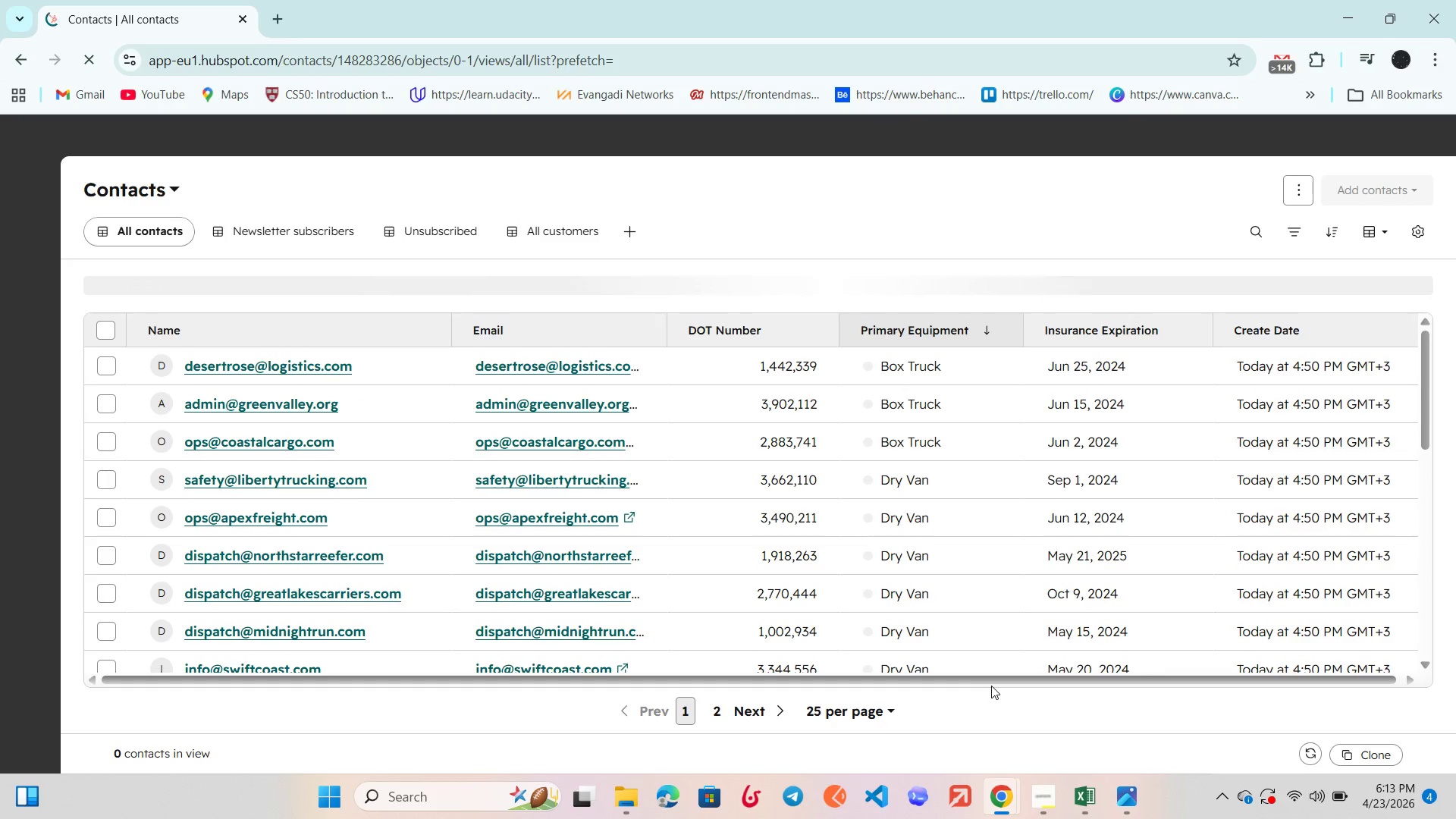 
left_click_drag(start_coordinate=[993, 678], to_coordinate=[1036, 686])
 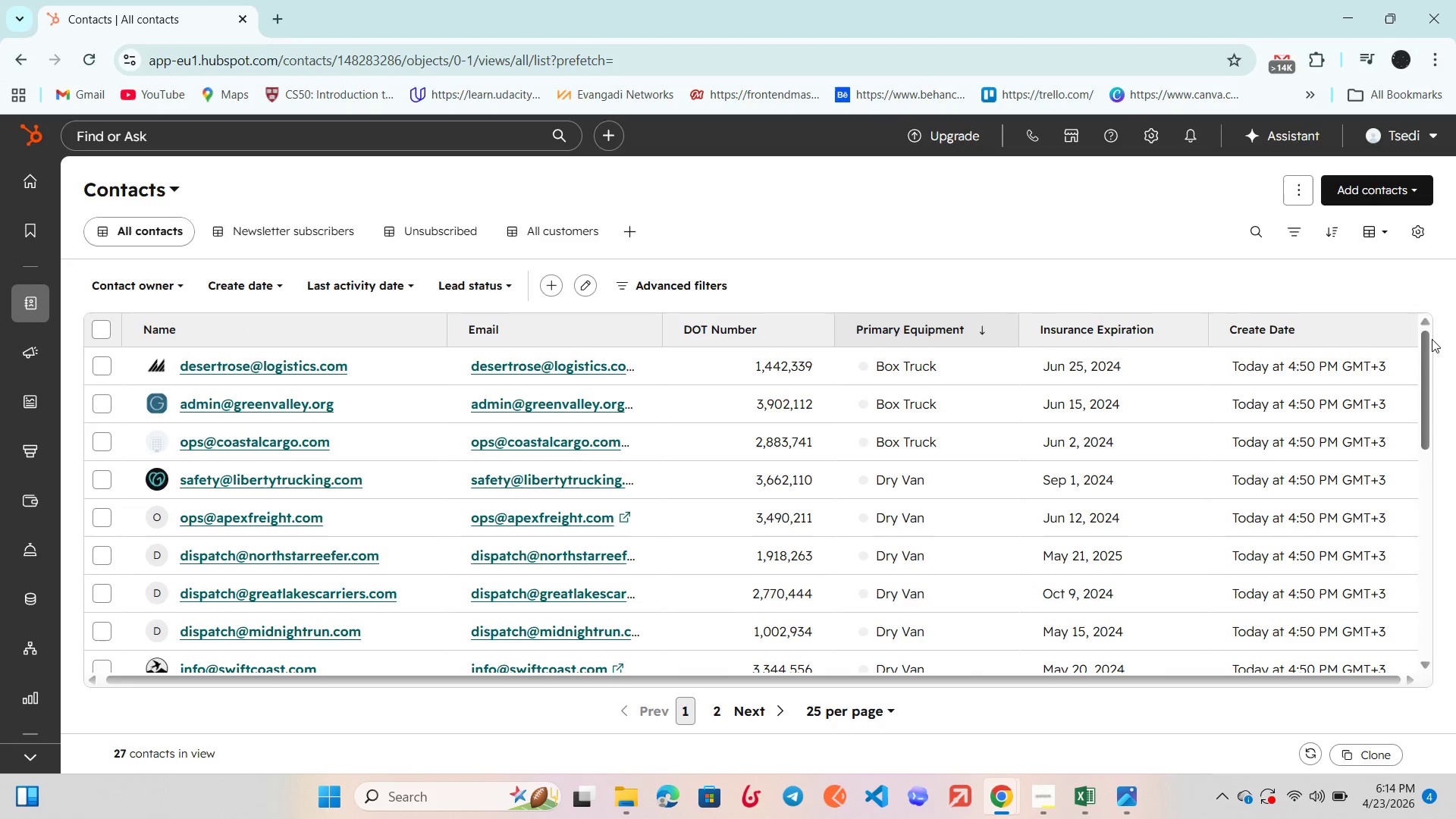 
wait(6.22)
 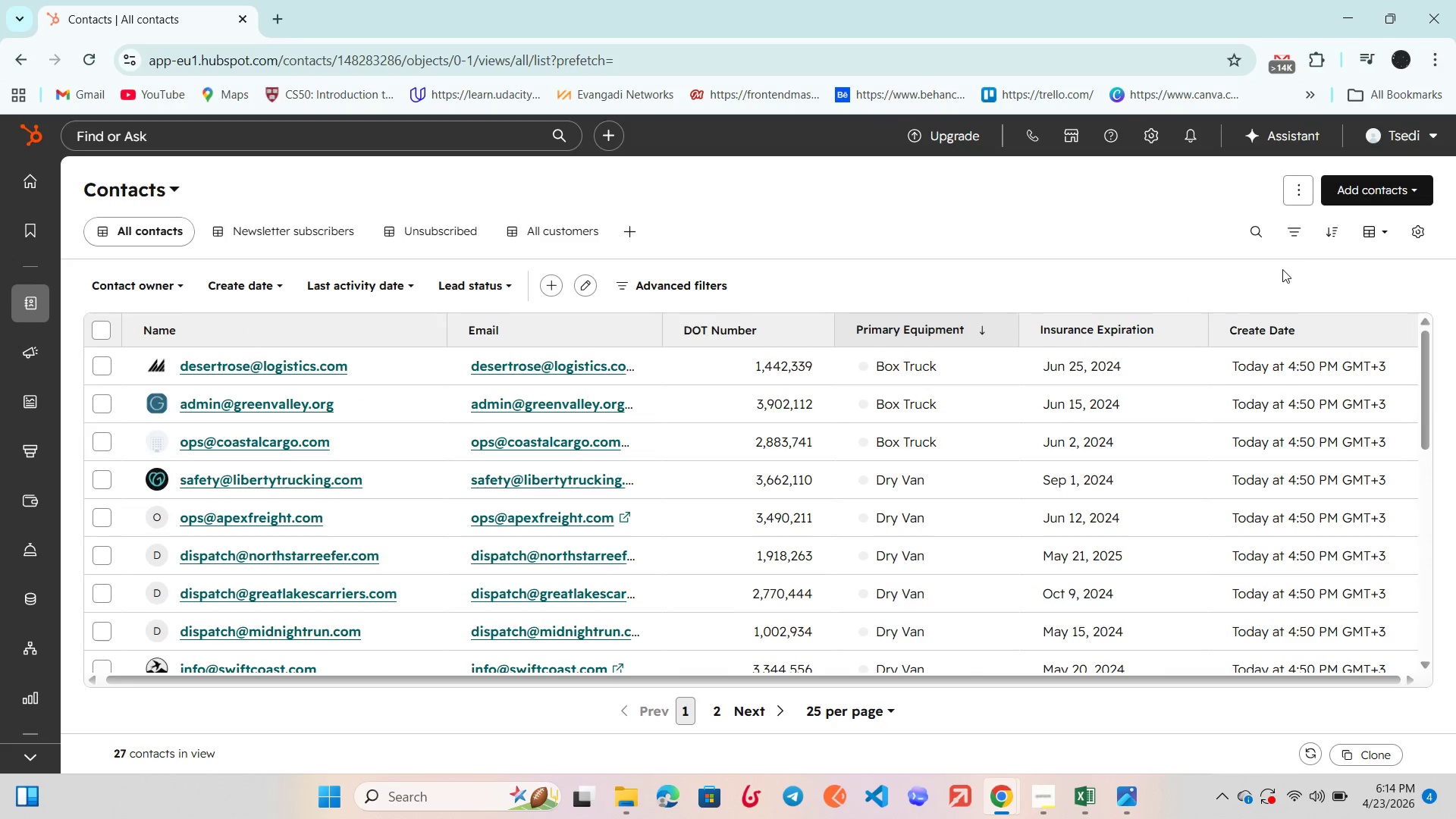 
double_click([1398, 331])
 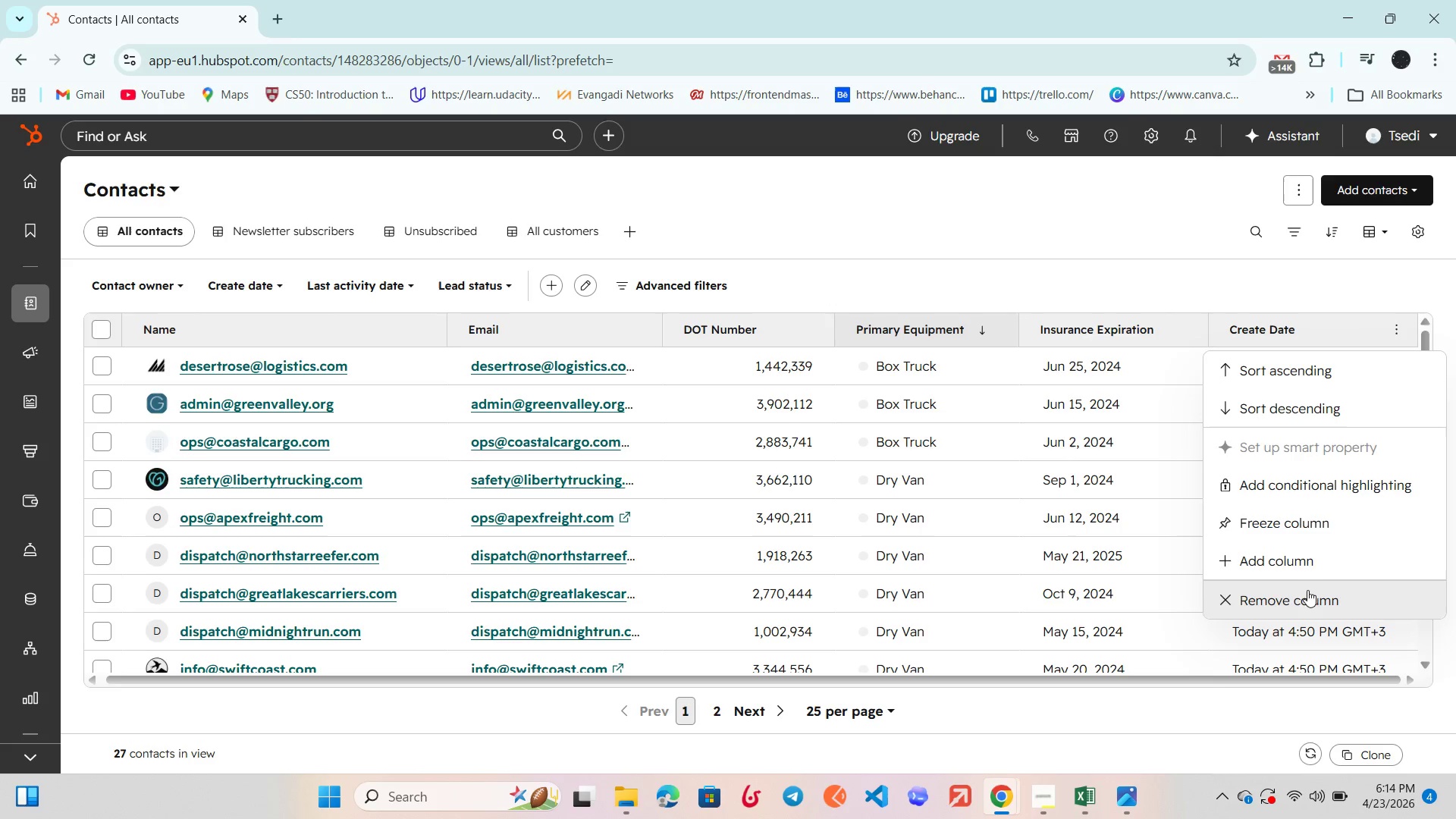 
left_click([1309, 556])
 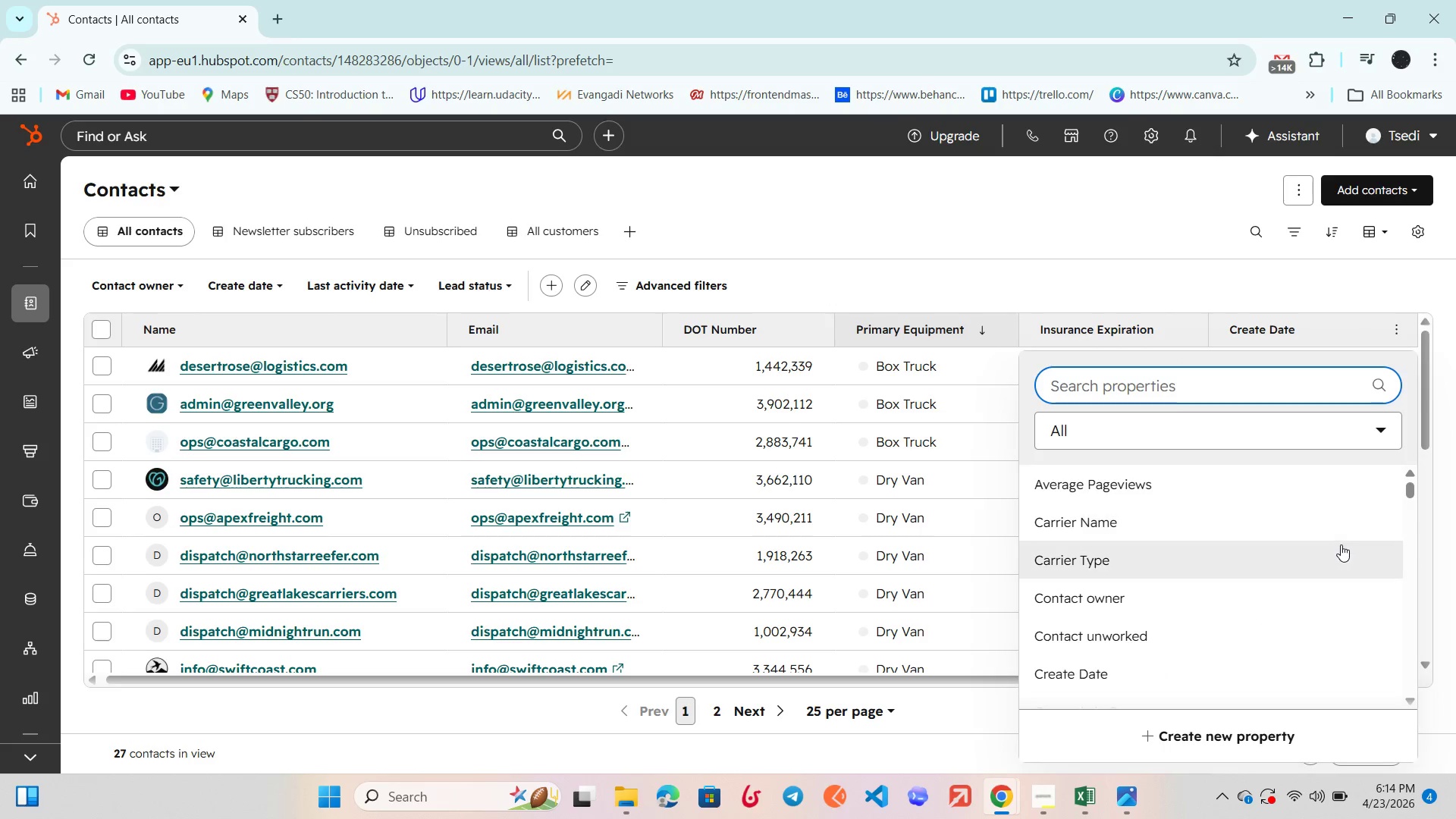 
left_click([1341, 544])
 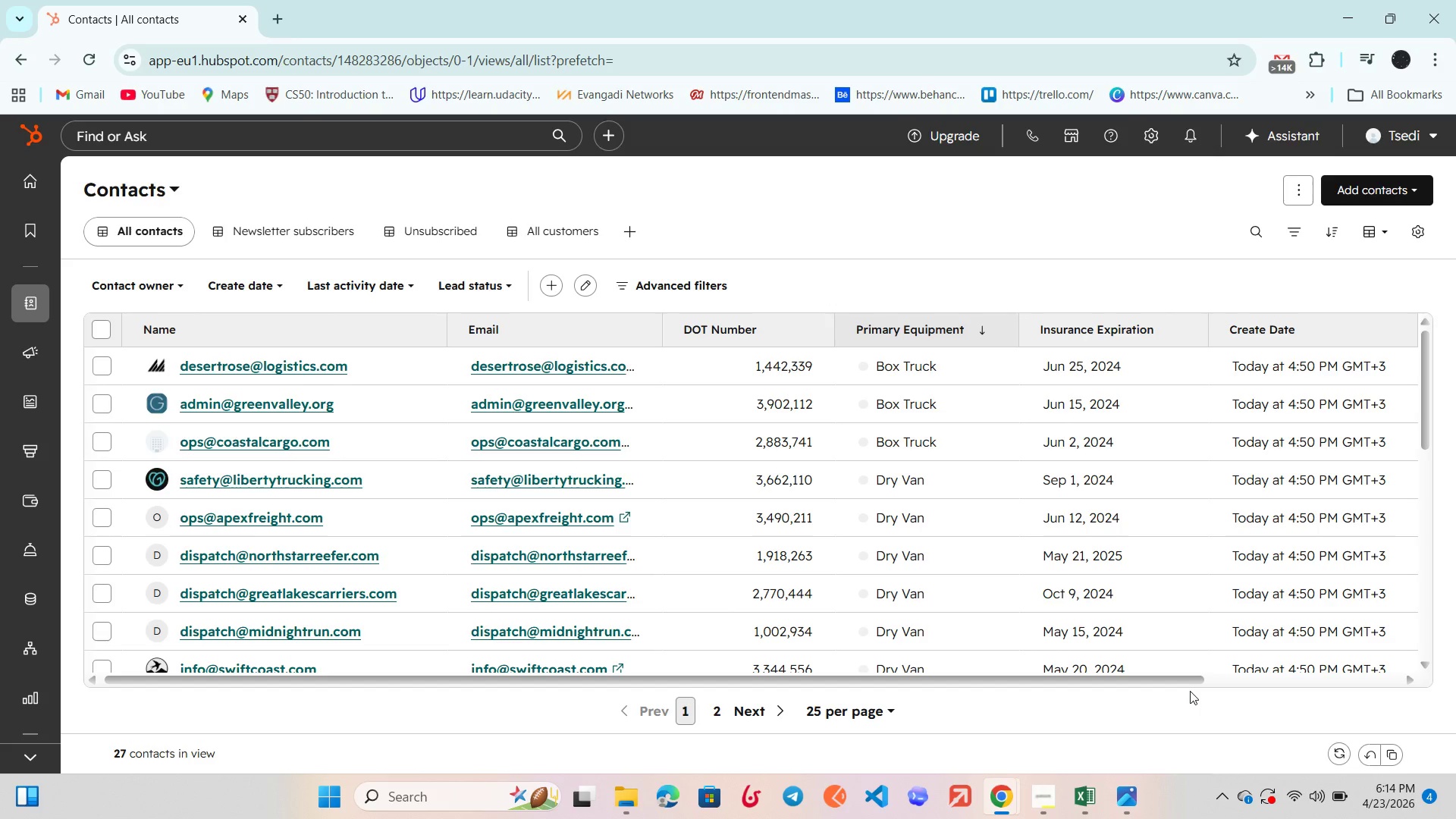 
left_click([1197, 673])
 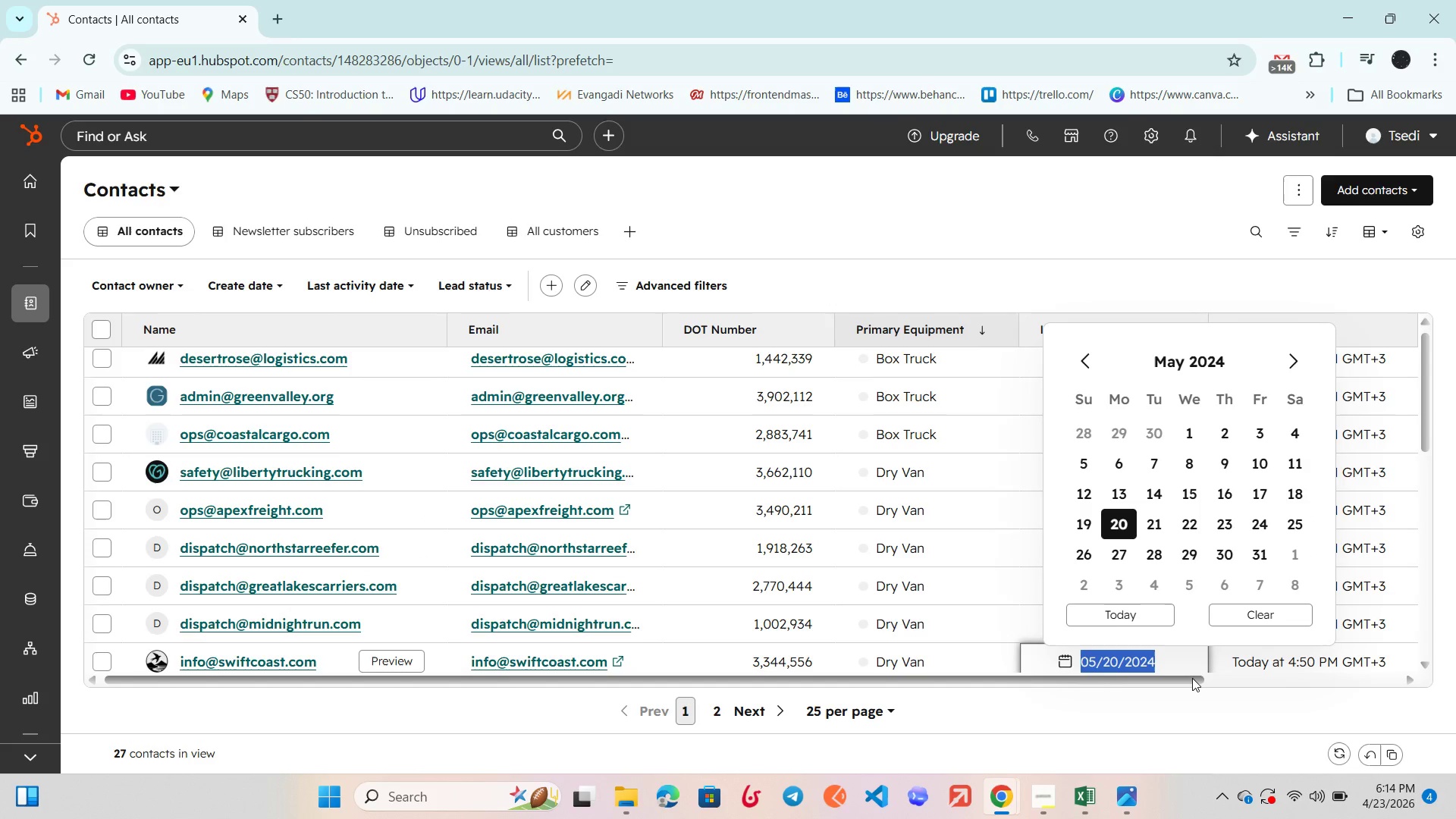 
left_click([1191, 678])
 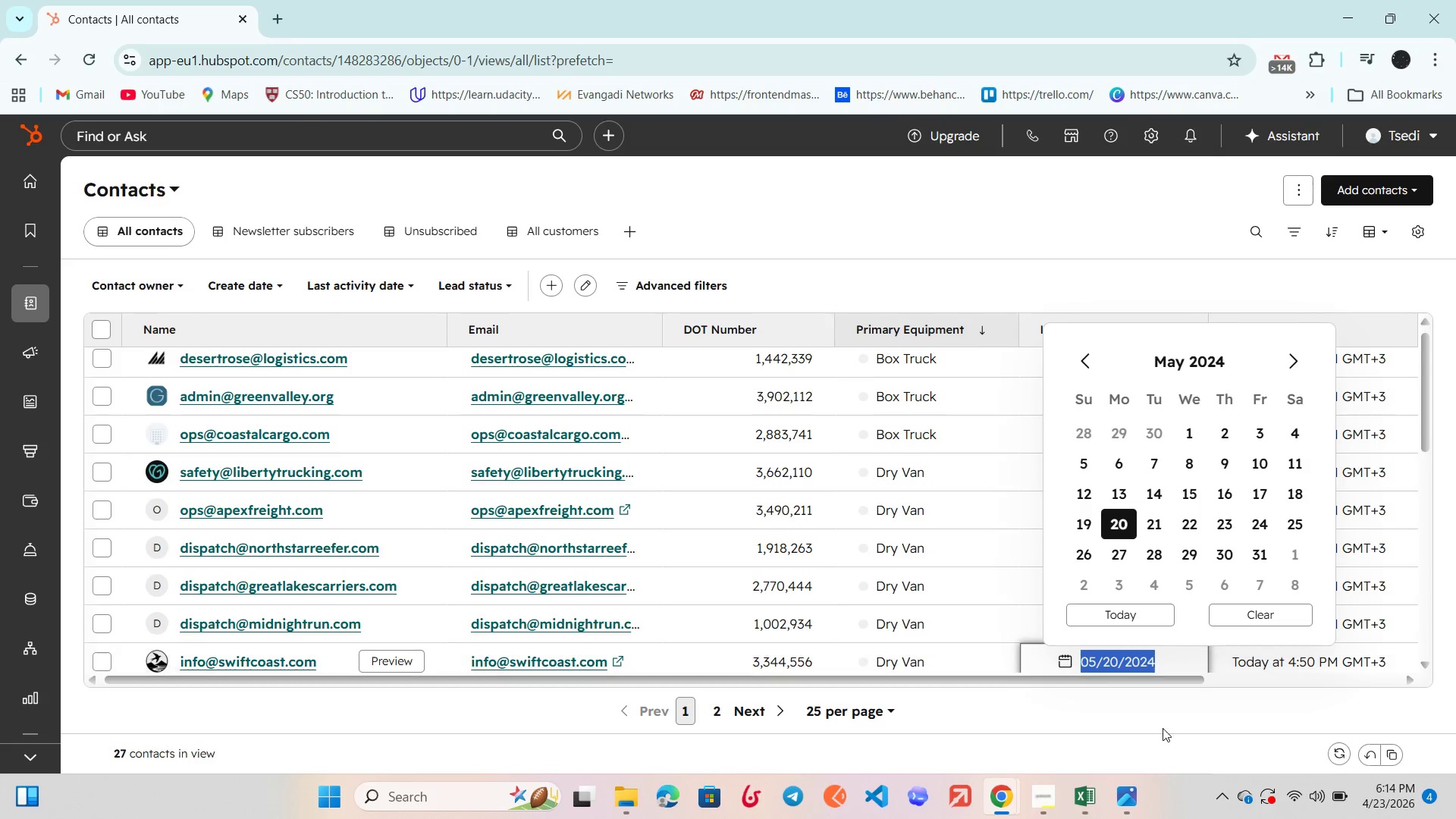 
left_click([1165, 716])
 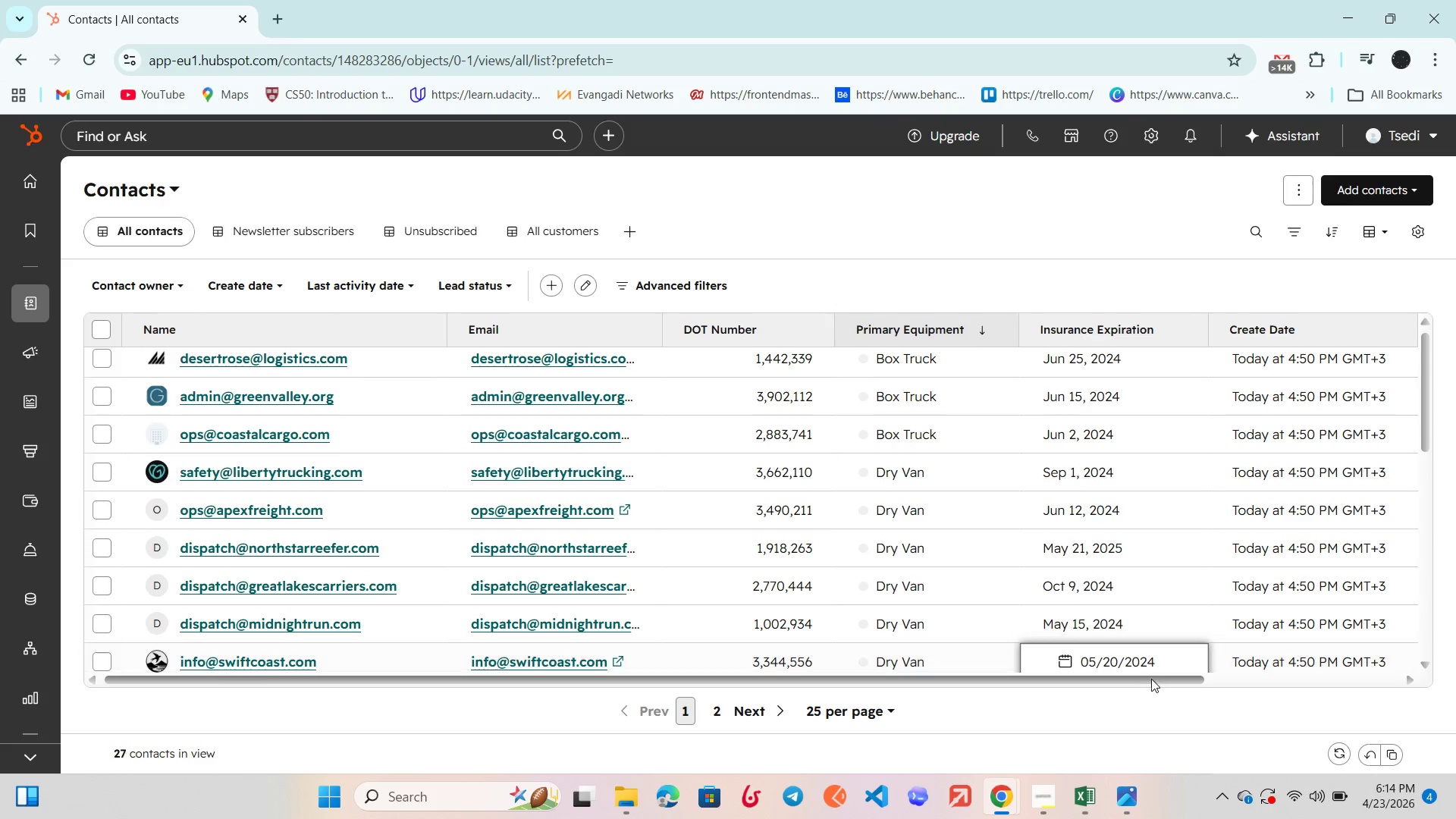 
left_click_drag(start_coordinate=[1150, 679], to_coordinate=[1323, 686])
 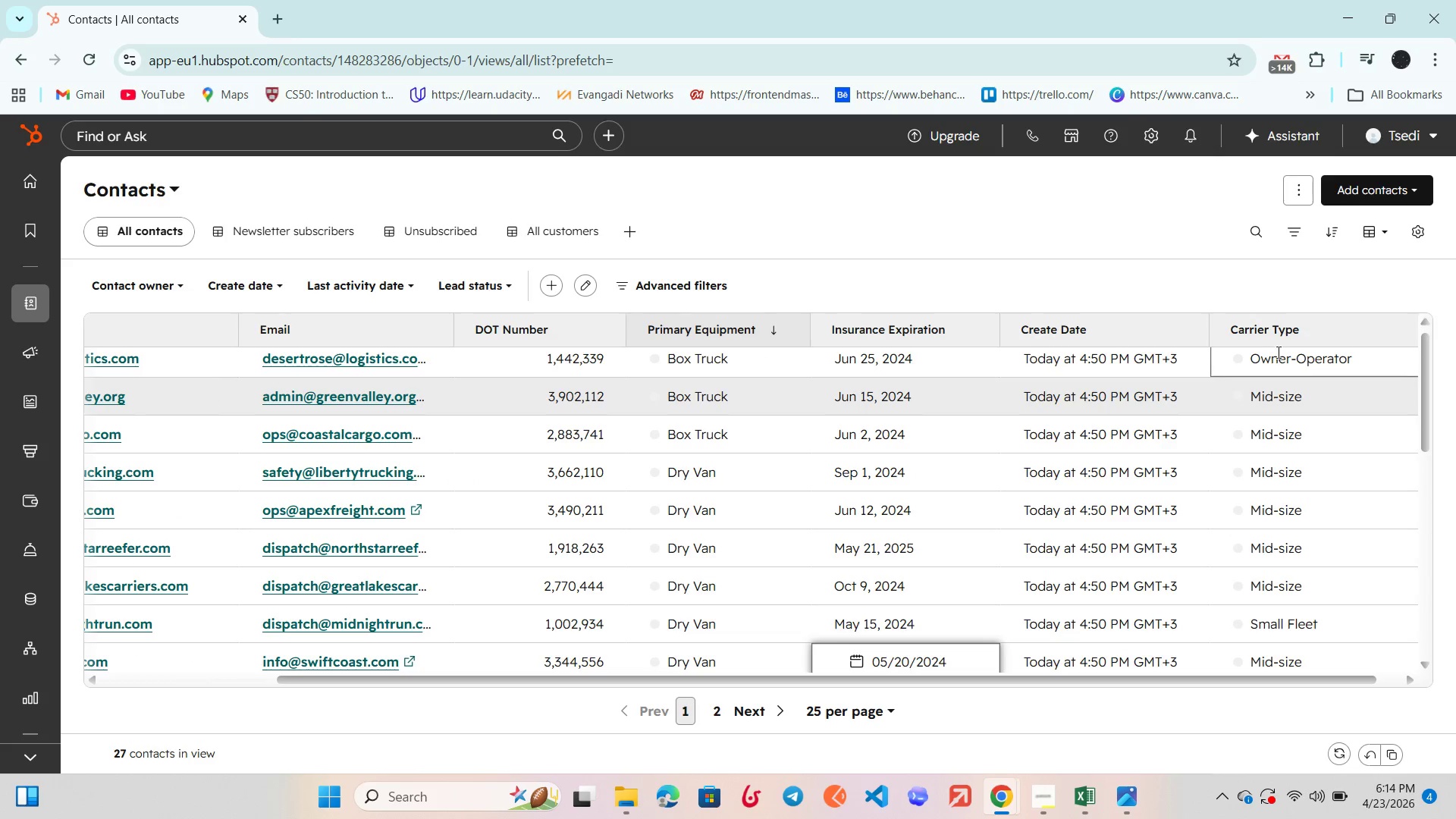 
left_click([1323, 686])
 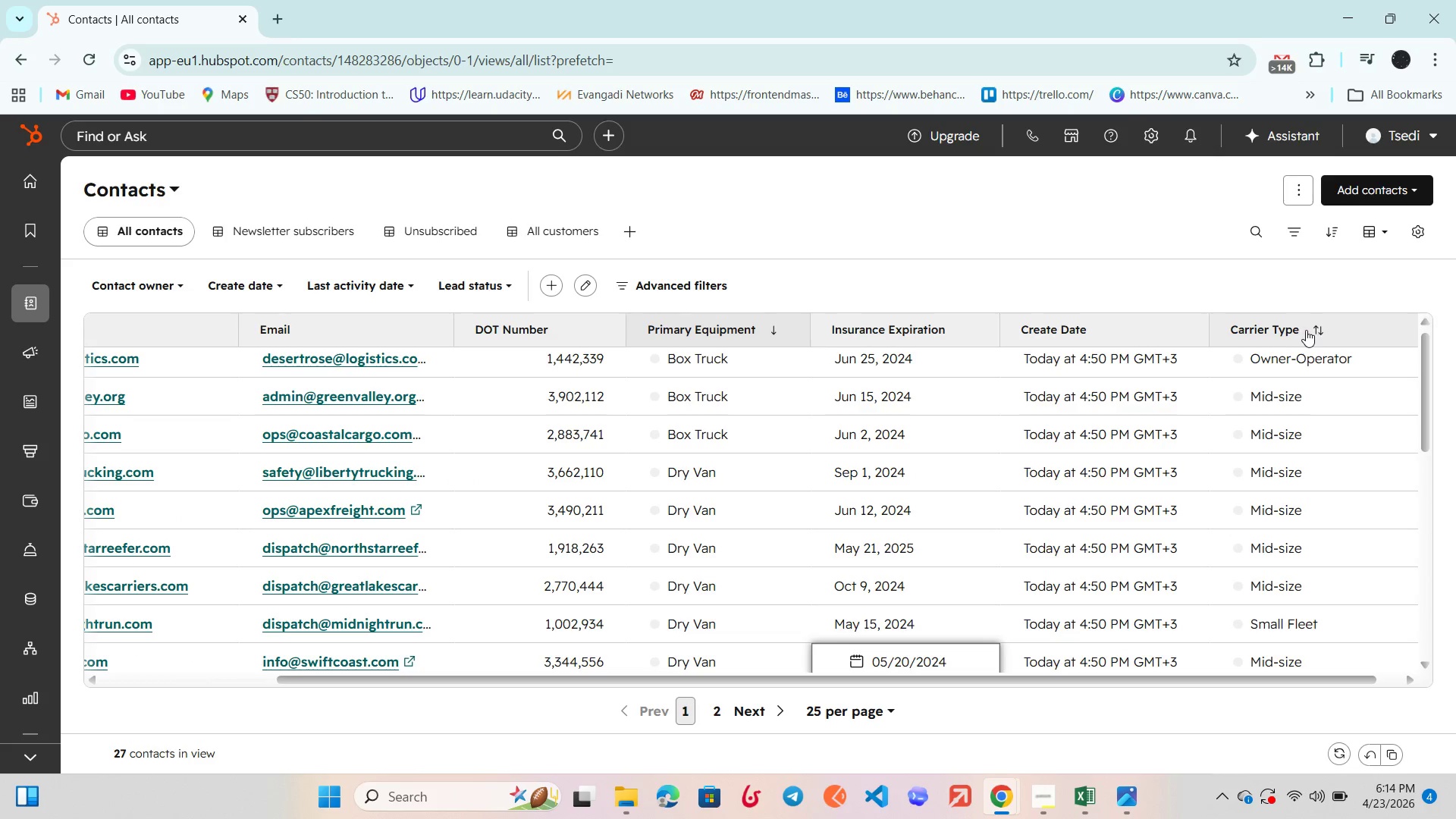 
left_click_drag(start_coordinate=[1306, 330], to_coordinate=[989, 337])
 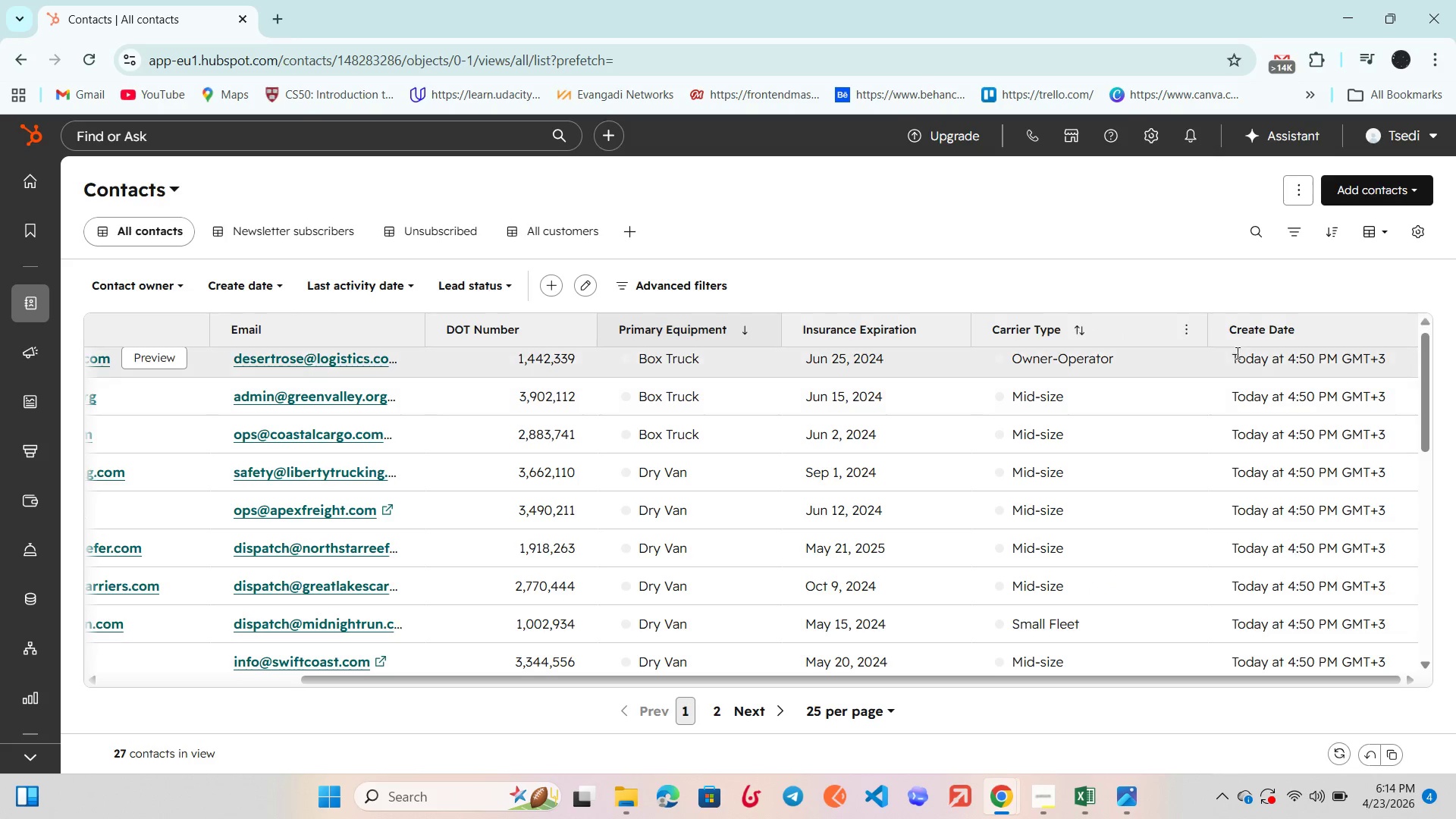 
left_click([1185, 325])
 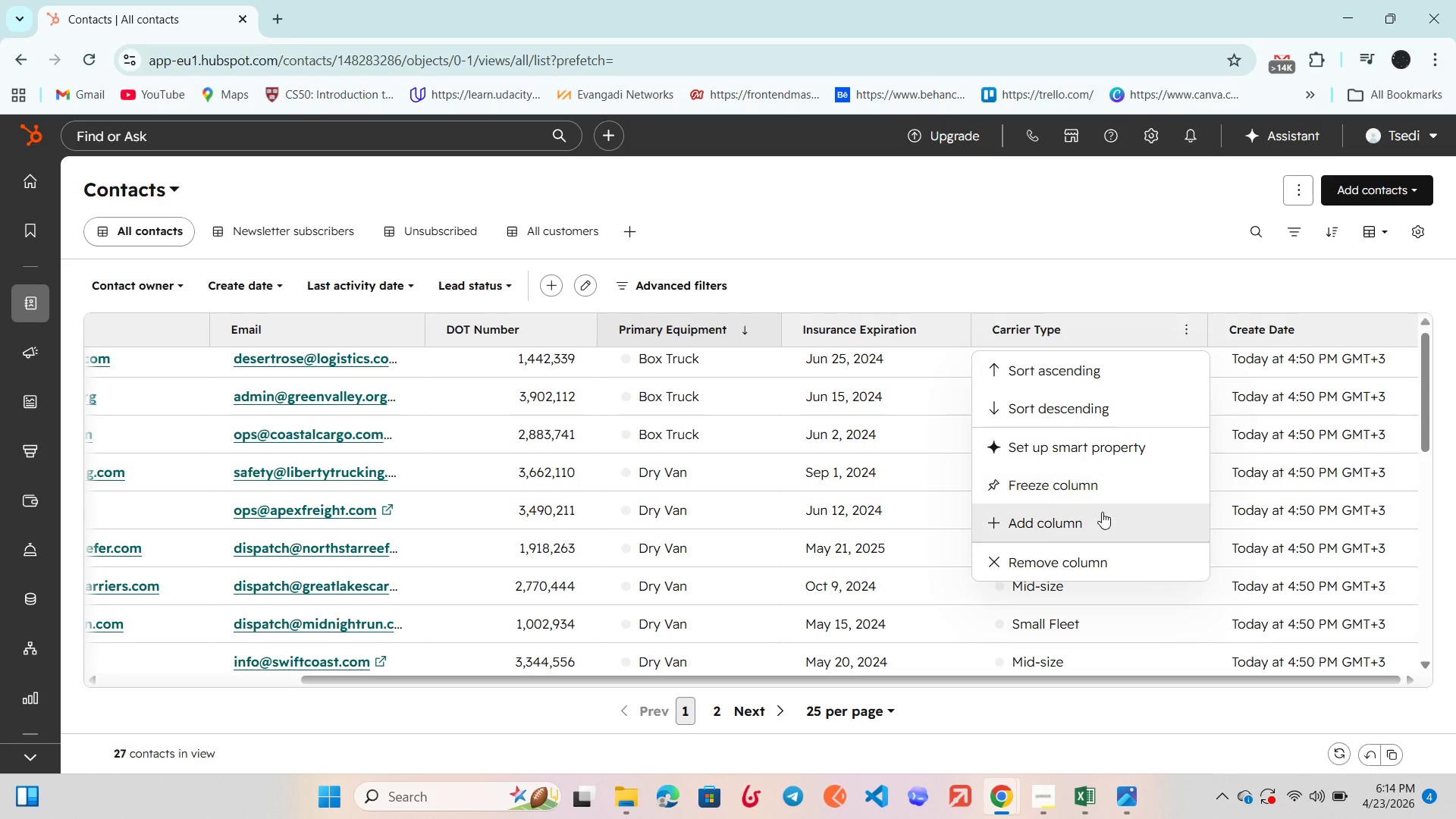 
left_click([1102, 512])
 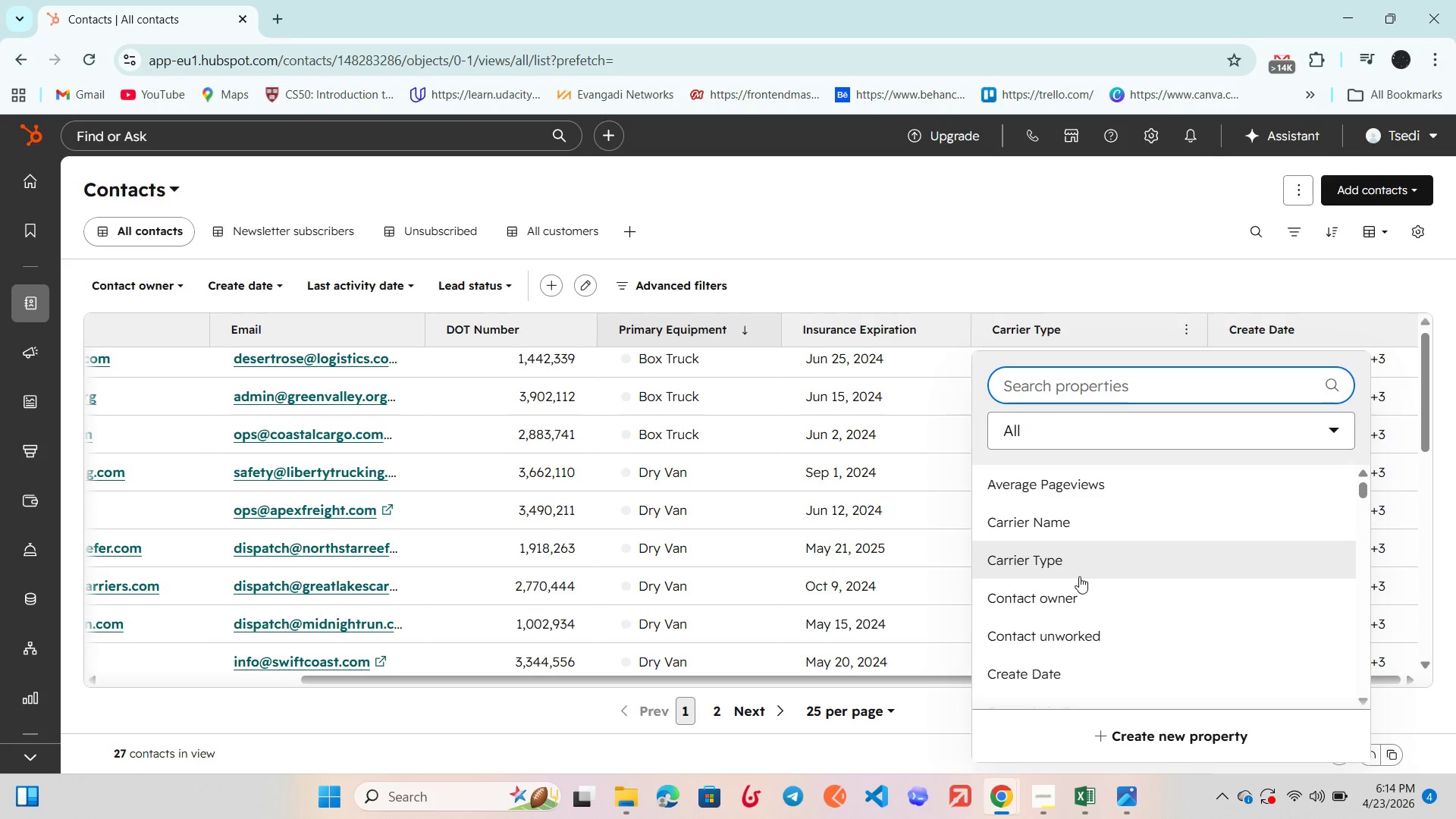 
left_click([1084, 573])
 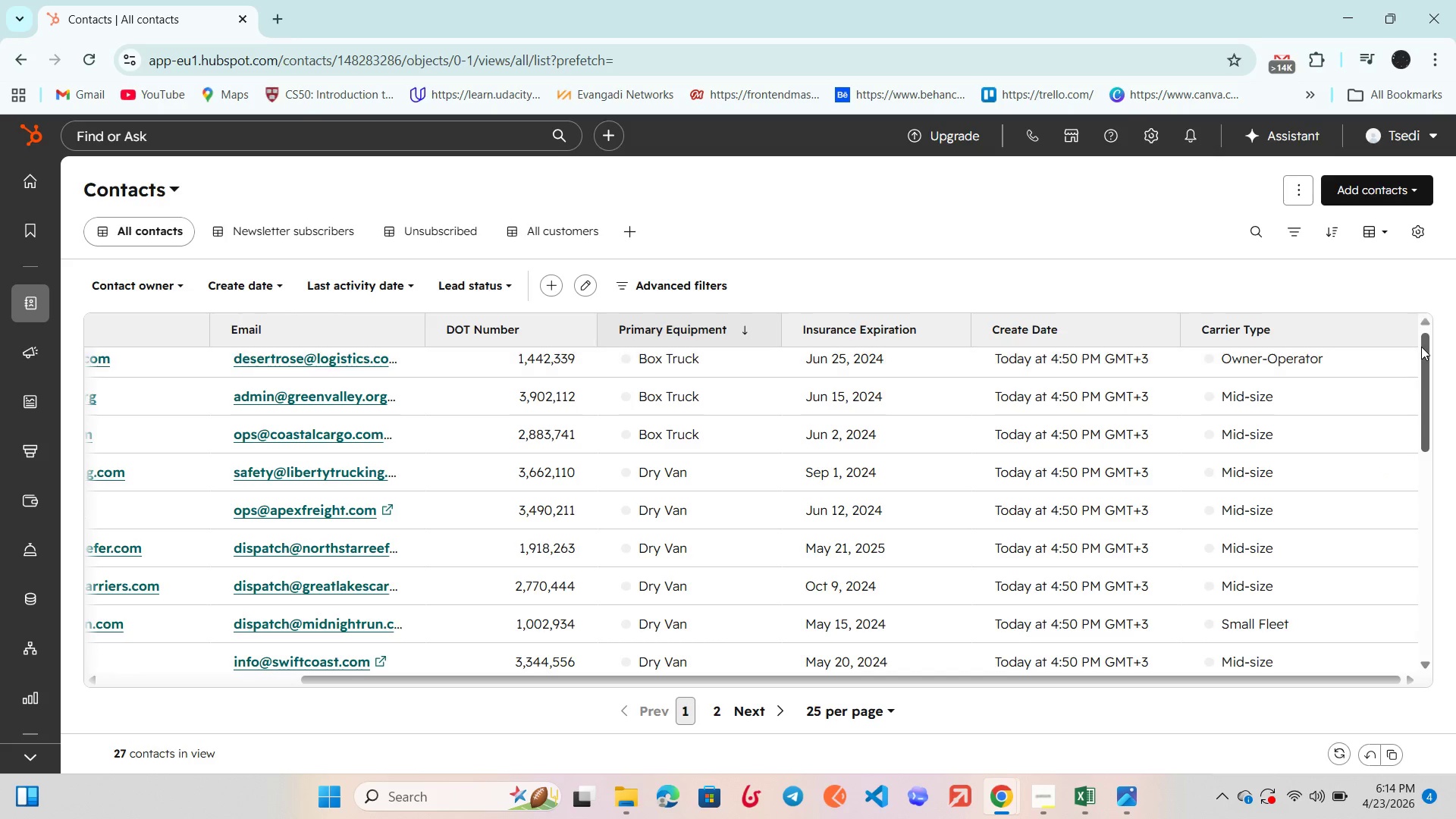 
left_click([1401, 331])
 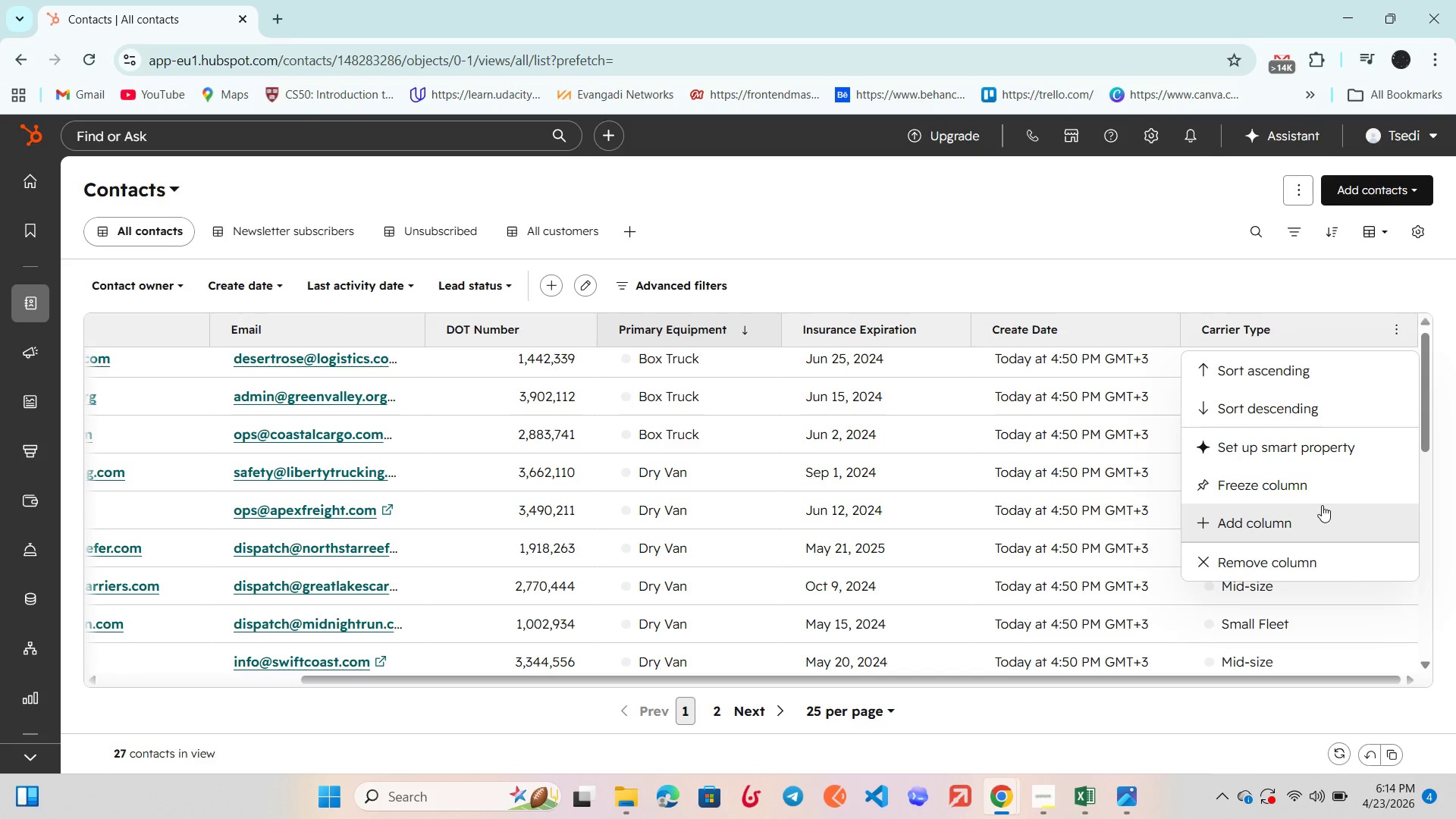 
left_click([1260, 268])
 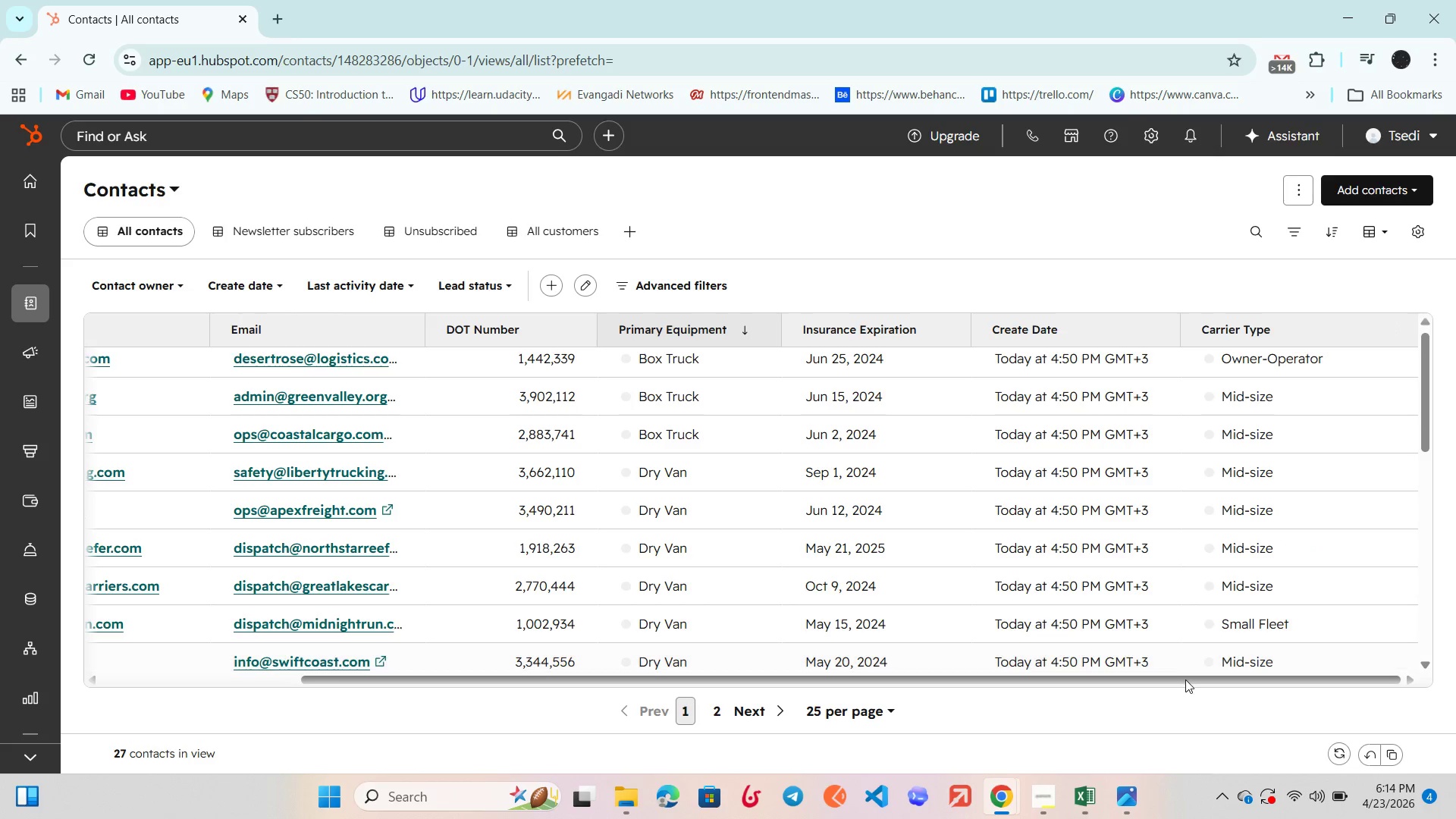 
left_click_drag(start_coordinate=[1185, 681], to_coordinate=[1312, 710])
 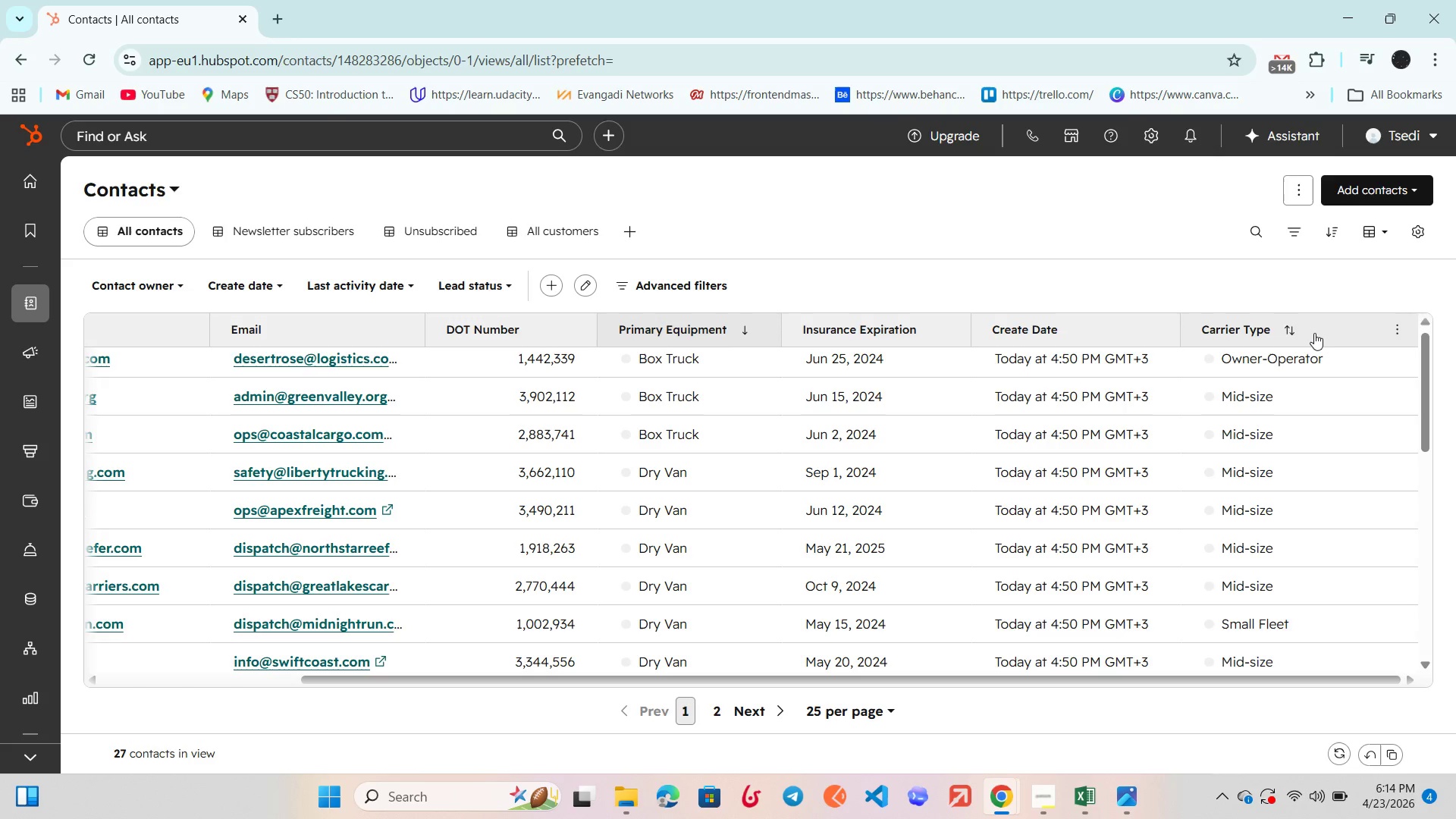 
left_click_drag(start_coordinate=[1314, 333], to_coordinate=[997, 344])
 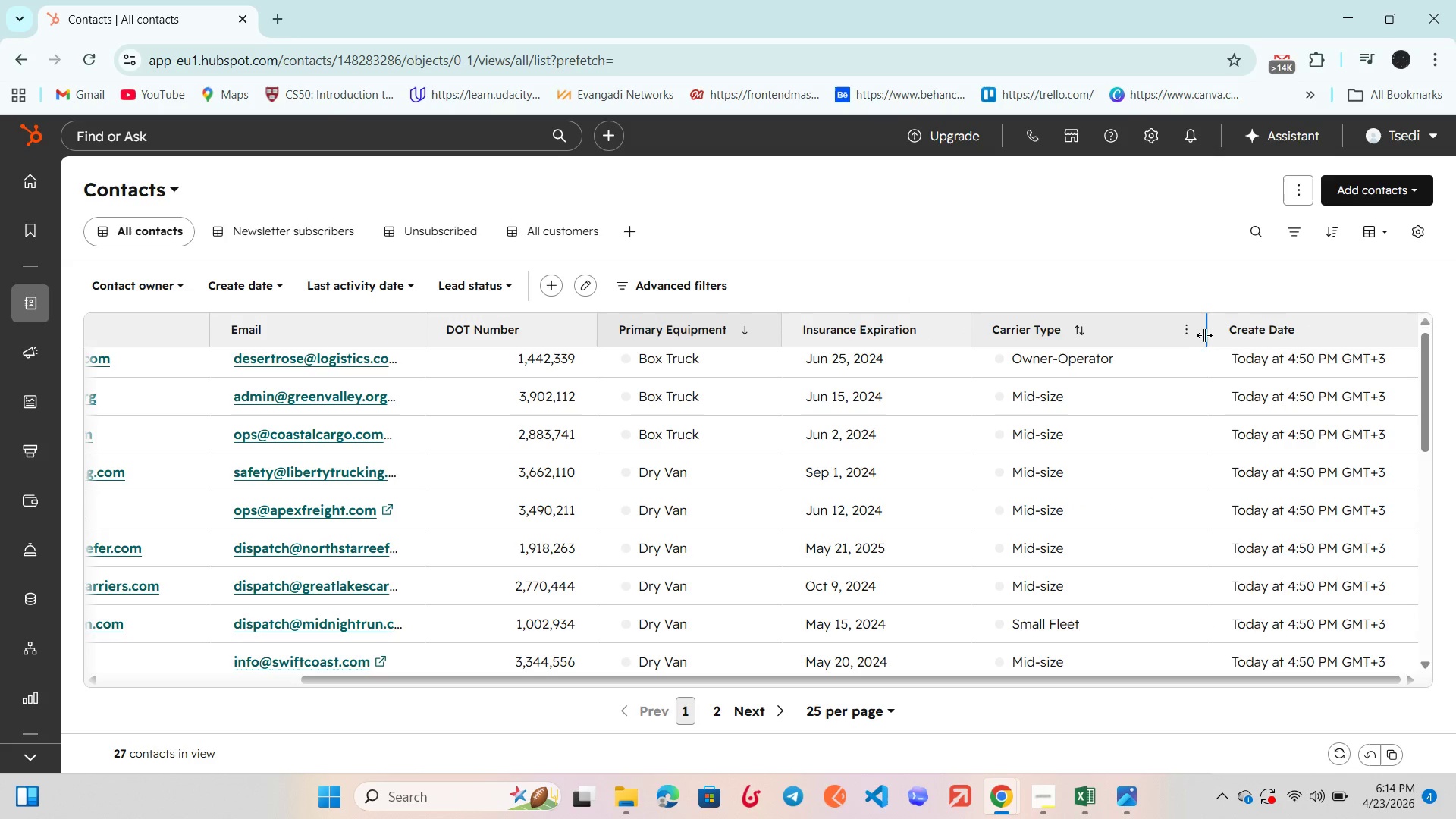 
left_click([1185, 325])
 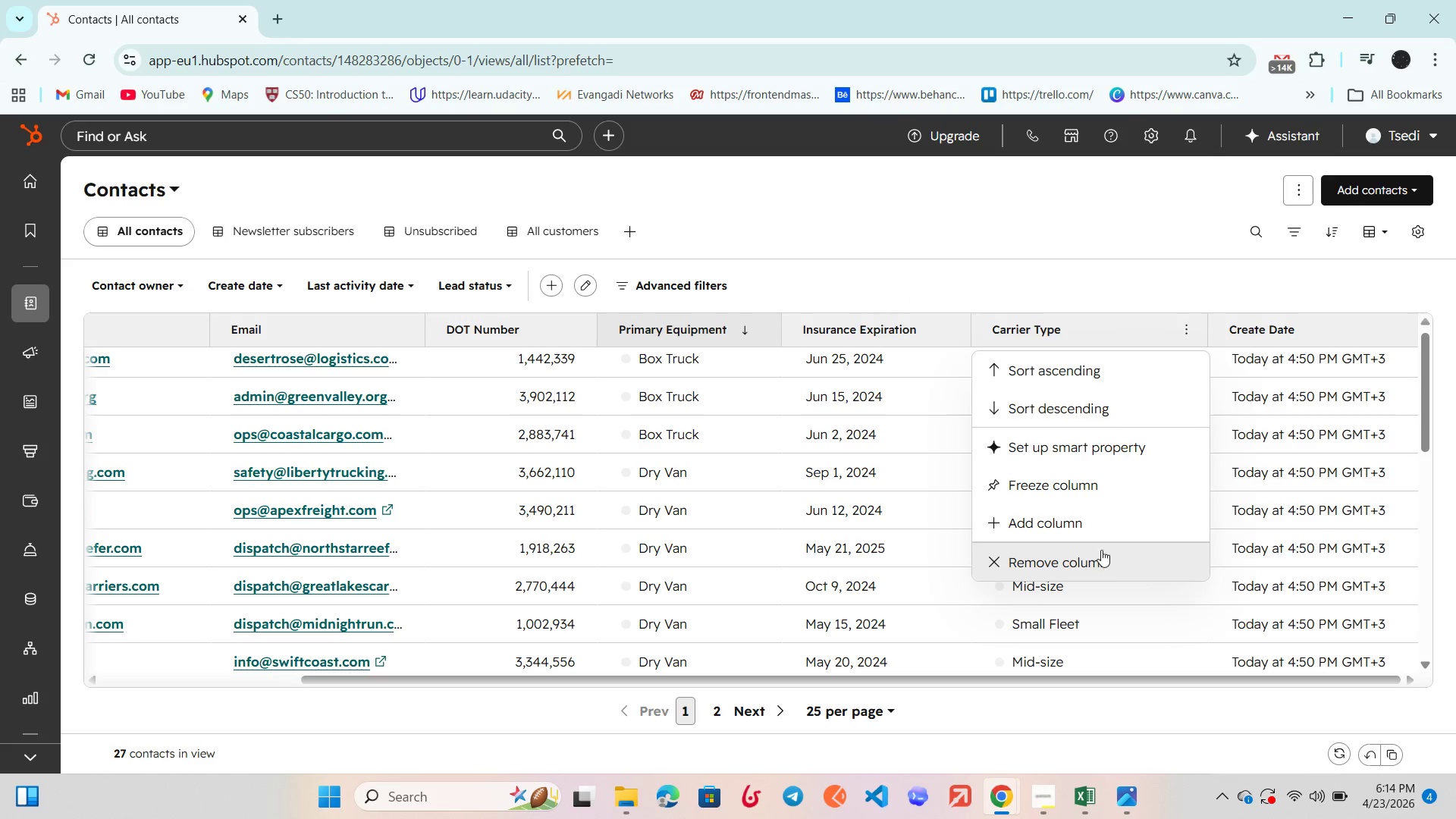 
left_click([1103, 531])
 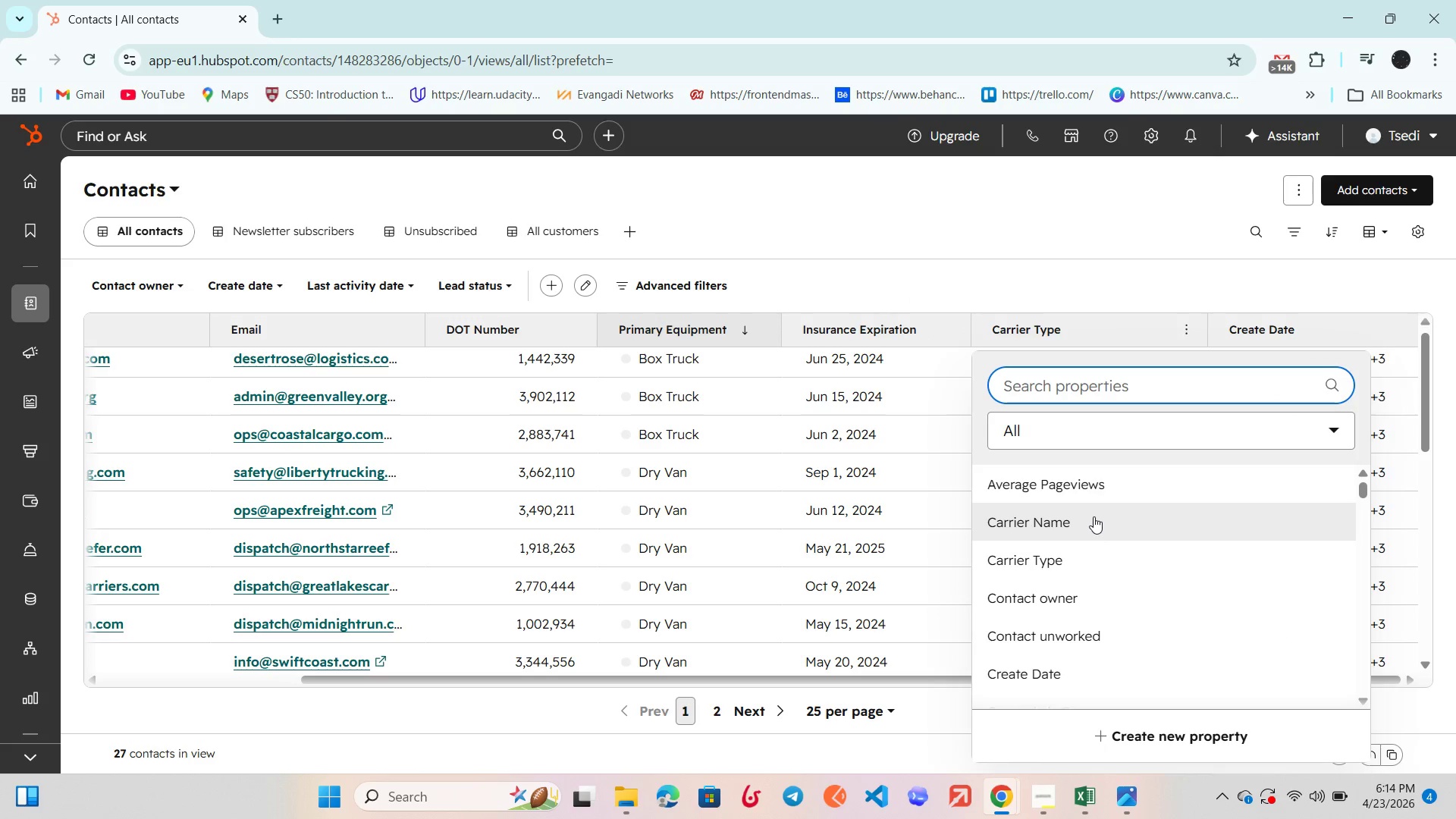 
left_click([1093, 517])
 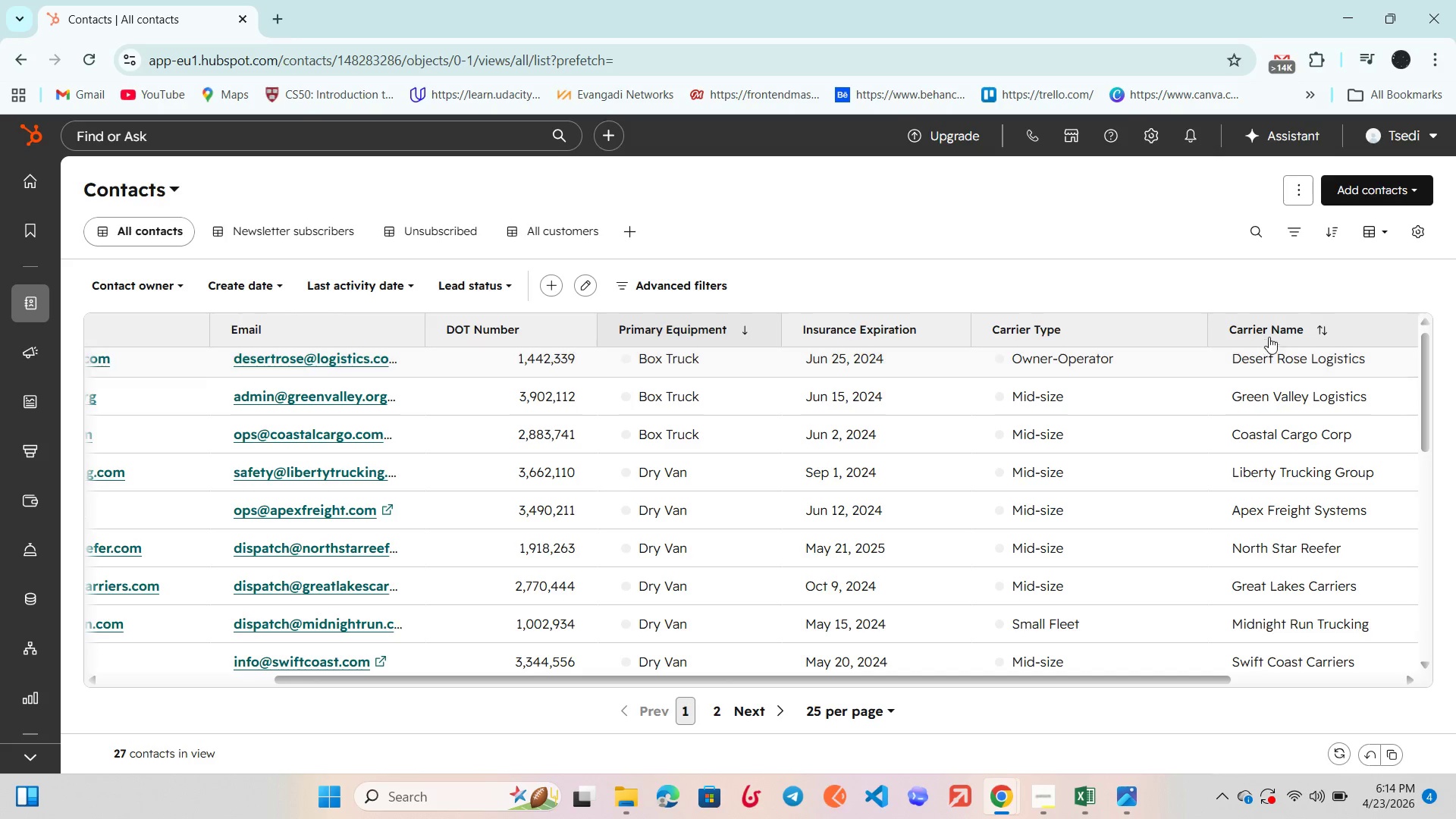 
left_click_drag(start_coordinate=[1289, 326], to_coordinate=[912, 328])
 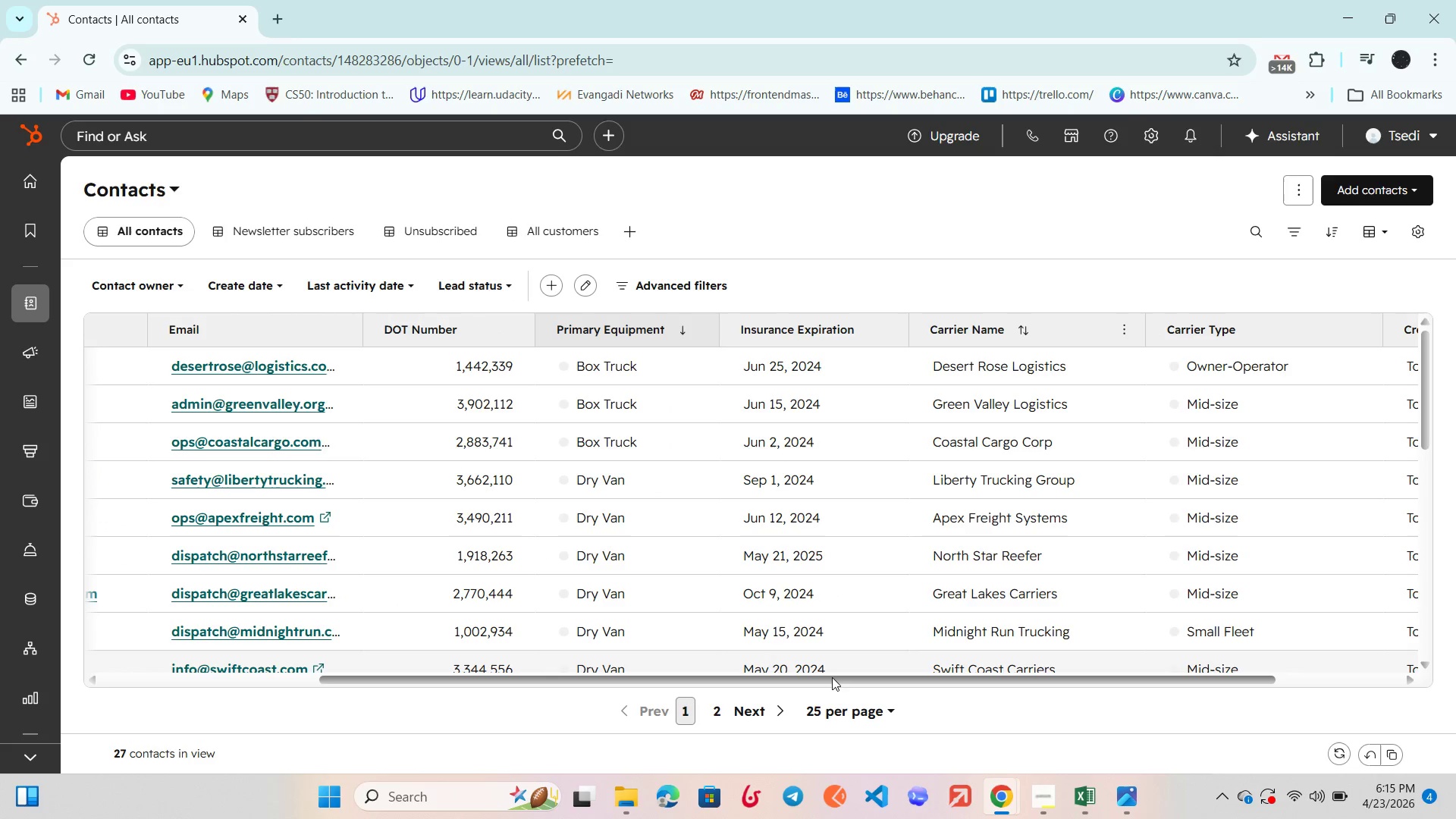 
left_click_drag(start_coordinate=[817, 677], to_coordinate=[701, 661])
 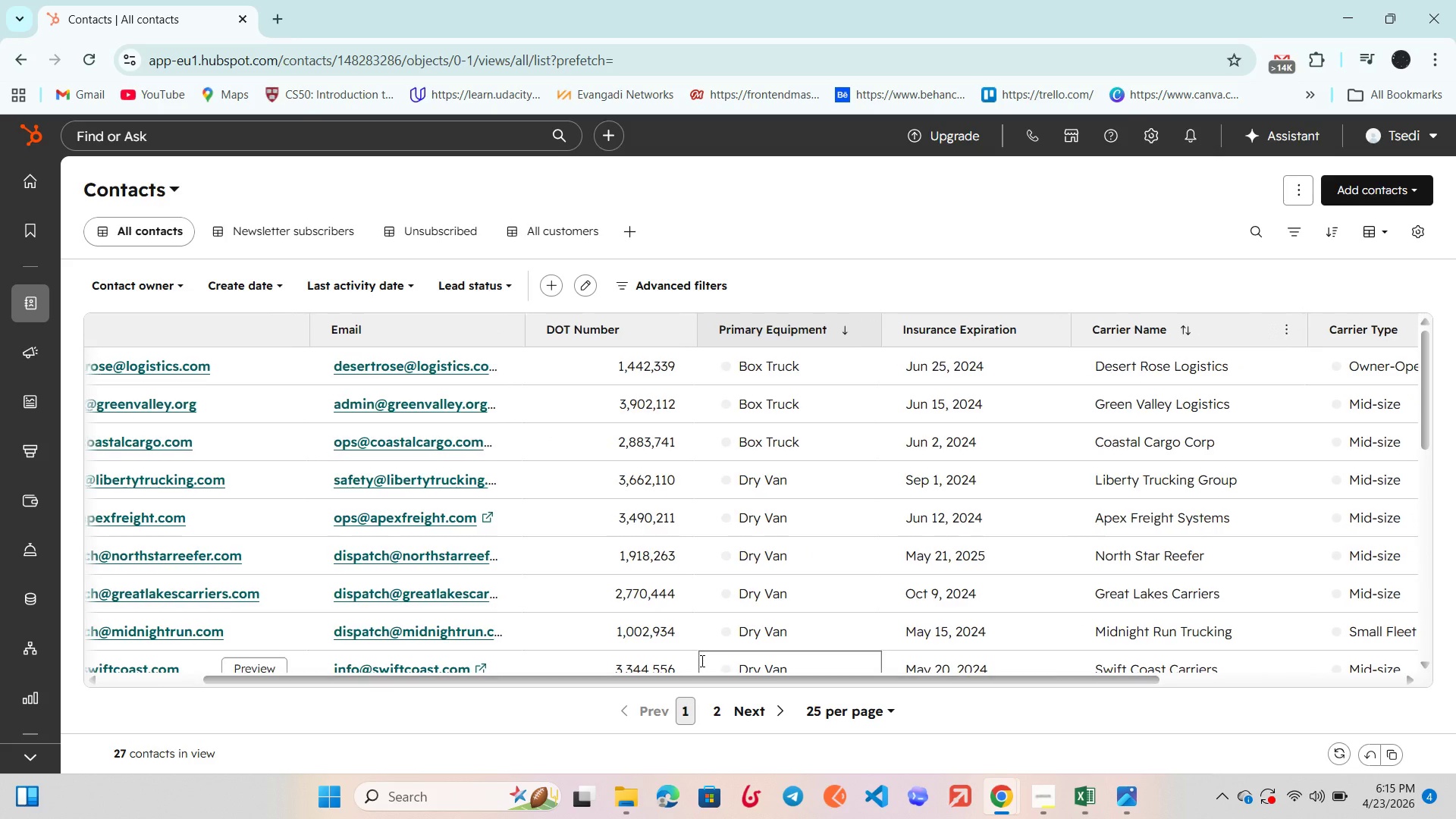 
left_click([701, 661])
 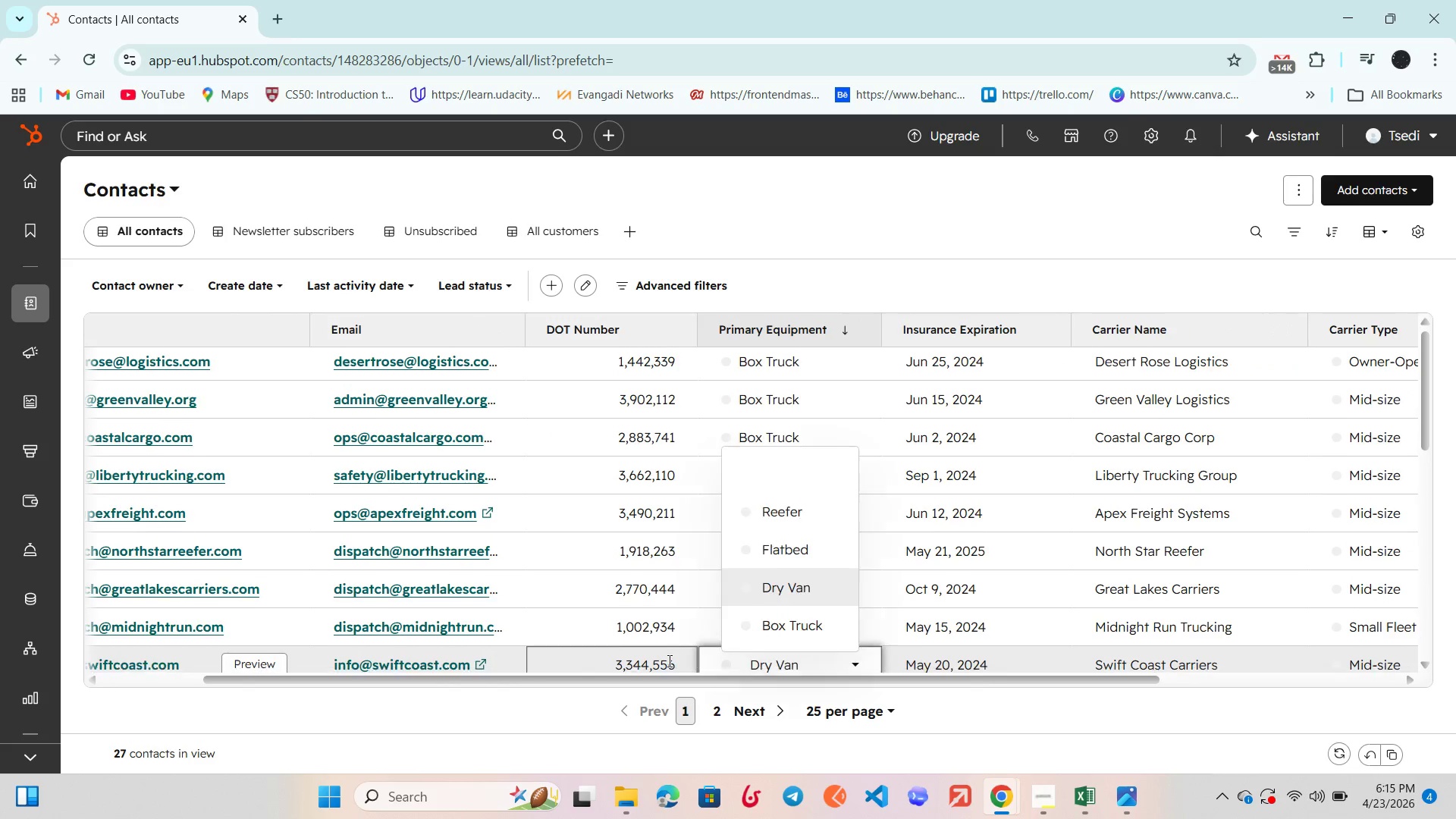 
left_click_drag(start_coordinate=[664, 661], to_coordinate=[653, 661])
 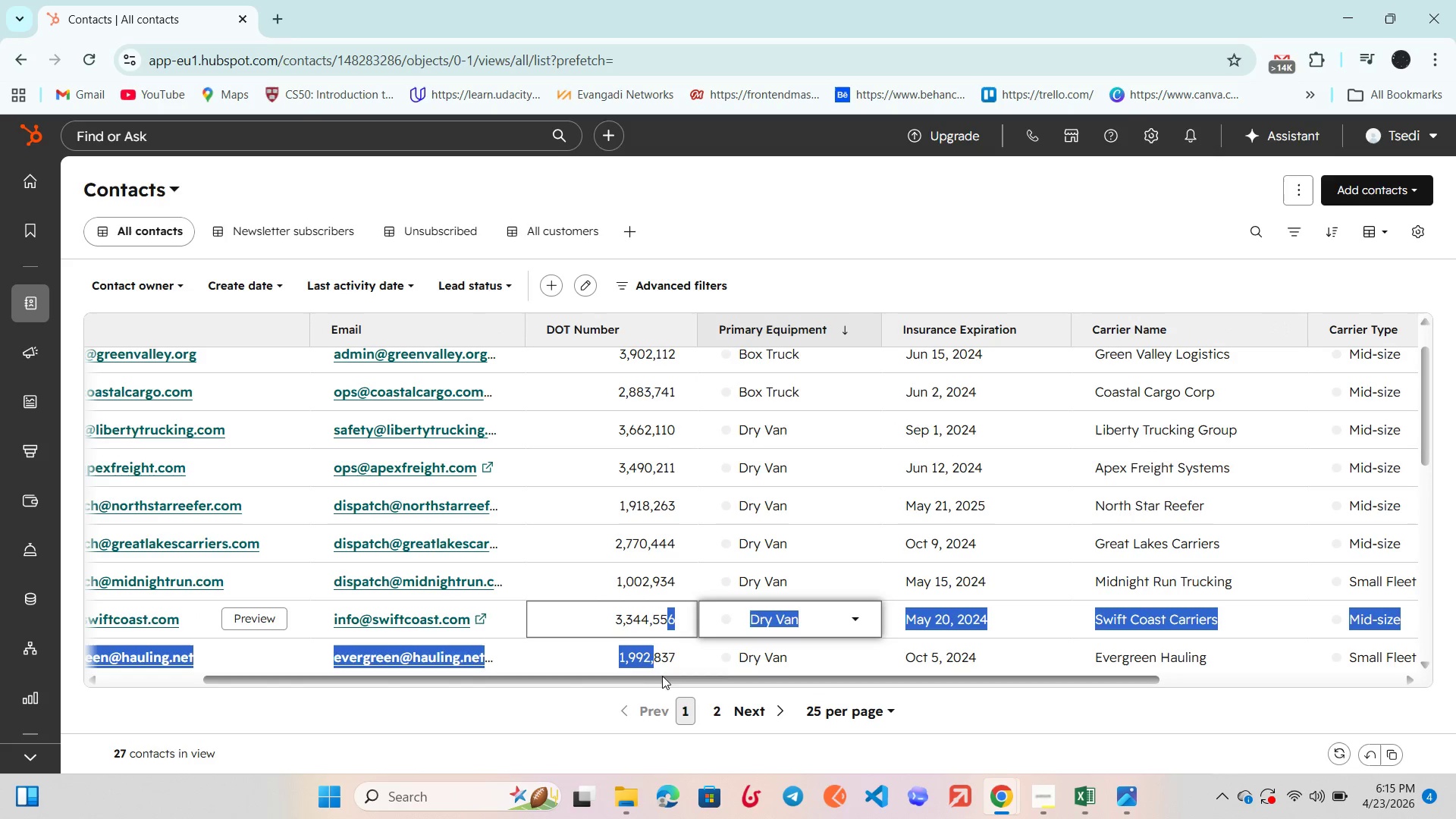 
left_click([554, 708])
 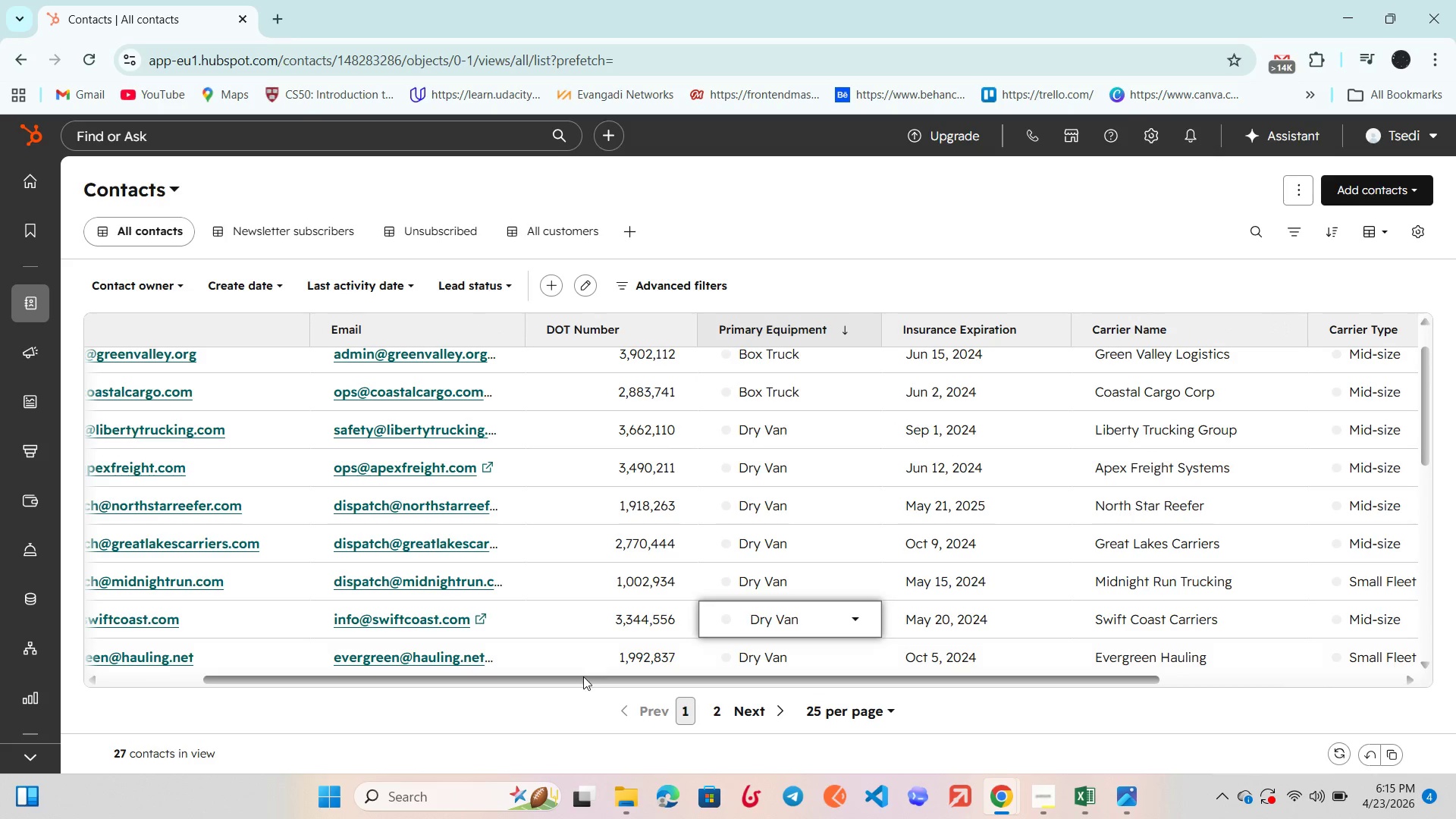 
left_click_drag(start_coordinate=[583, 676], to_coordinate=[441, 649])
 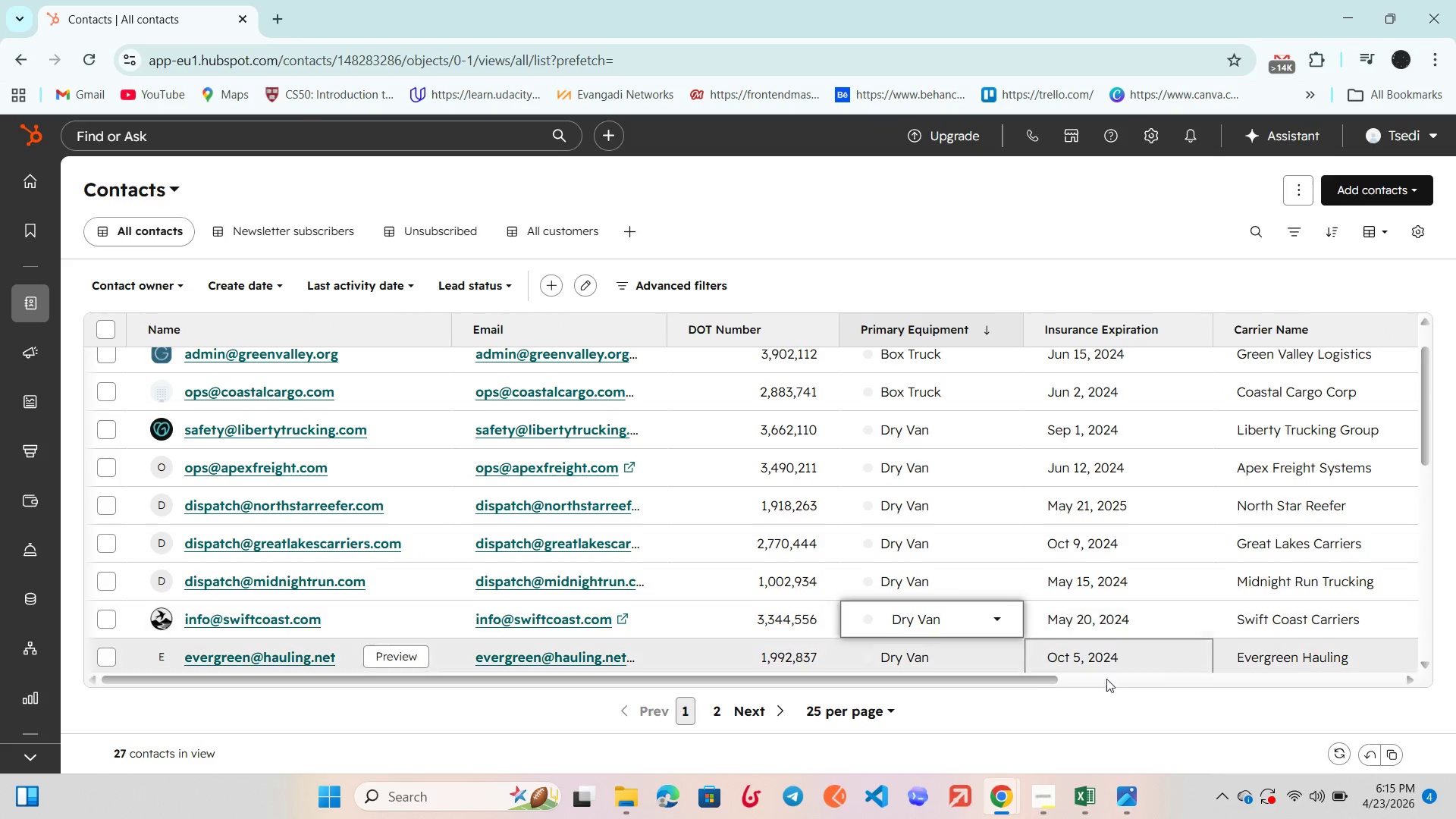 
left_click_drag(start_coordinate=[1015, 679], to_coordinate=[1044, 684])
 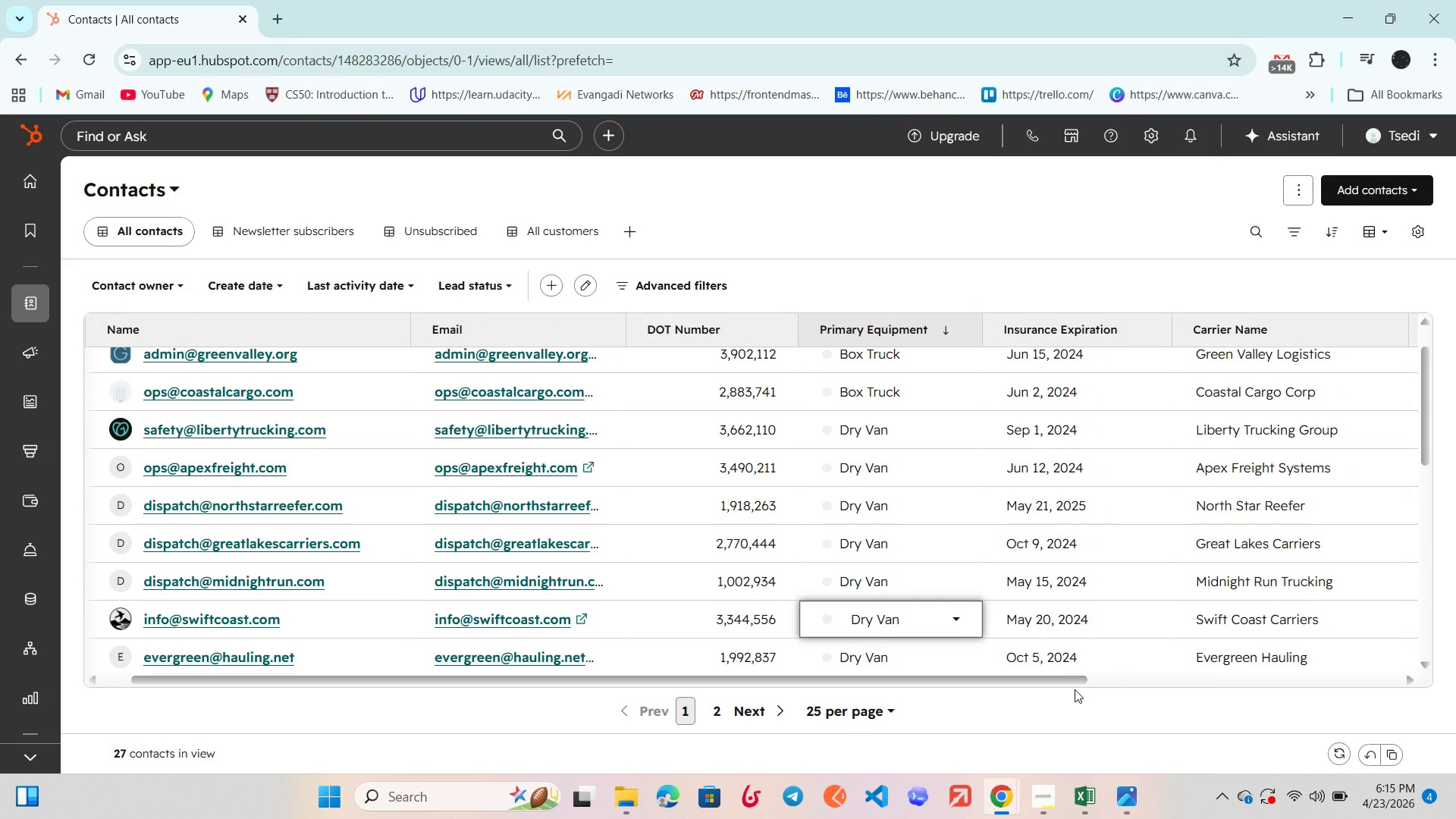 
left_click_drag(start_coordinate=[1075, 689], to_coordinate=[1137, 699])
 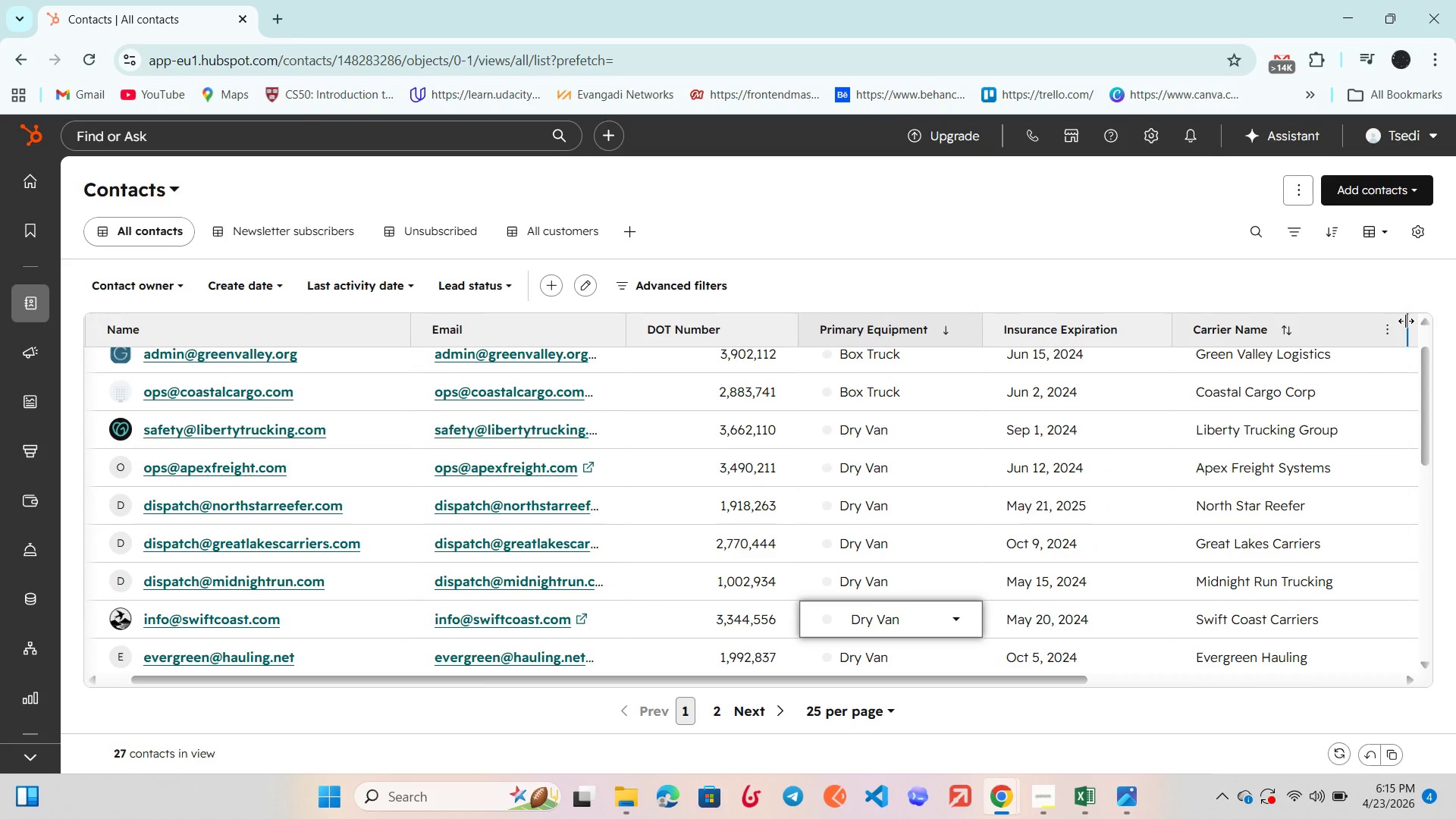 
left_click_drag(start_coordinate=[1405, 325], to_coordinate=[1365, 325])
 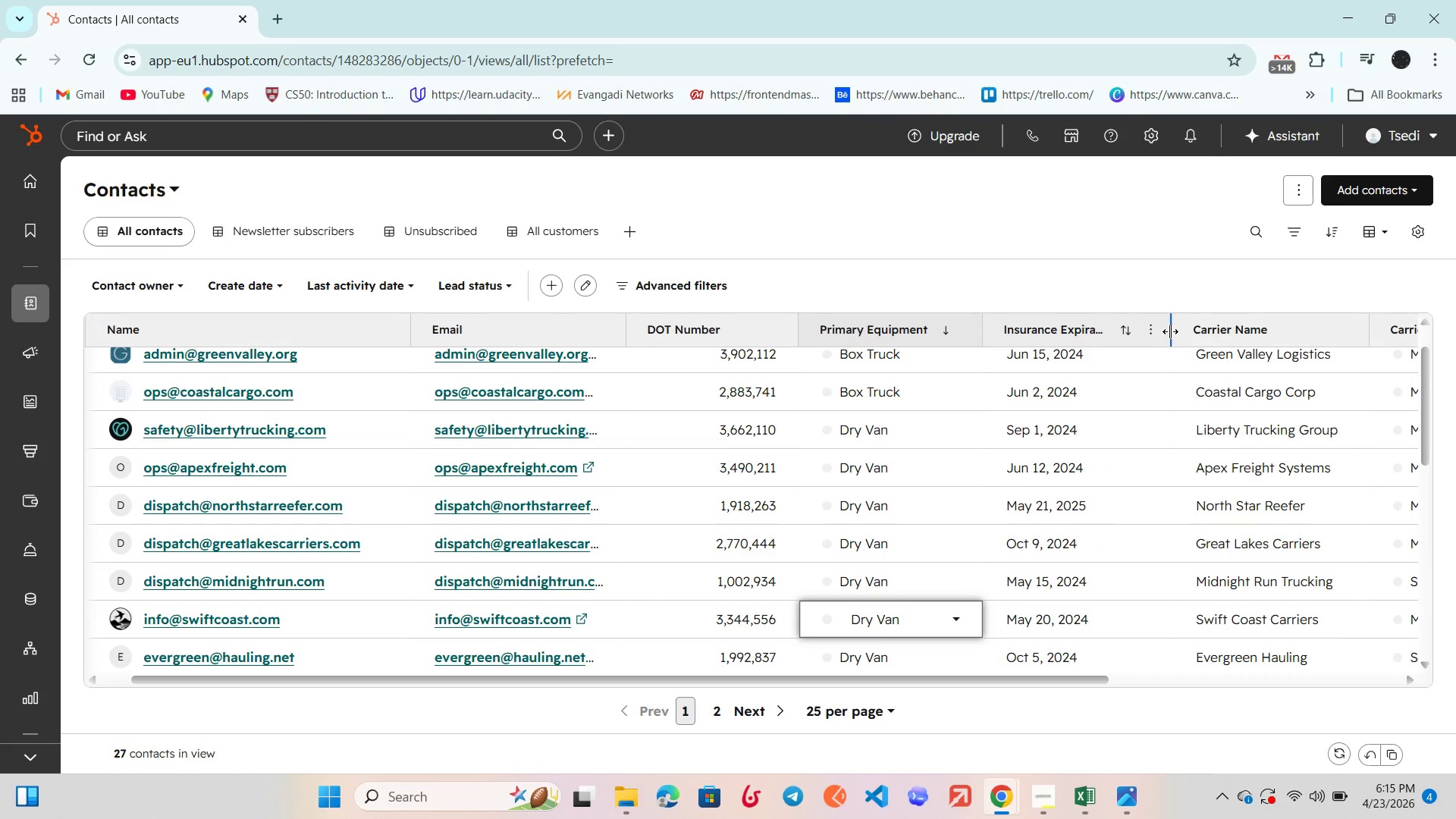 
left_click_drag(start_coordinate=[1170, 331], to_coordinate=[1163, 333])
 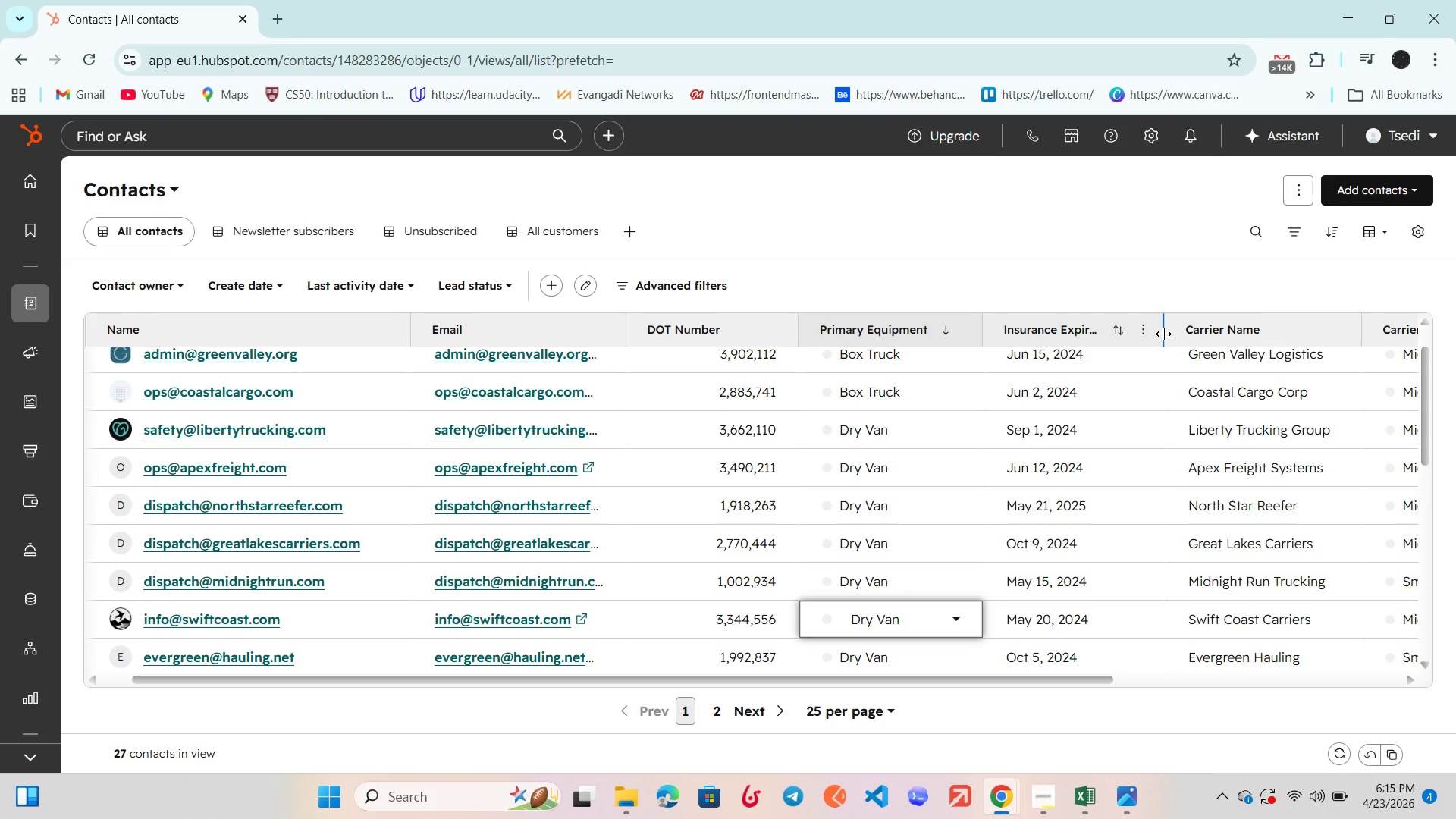 
left_click_drag(start_coordinate=[1162, 334], to_coordinate=[1153, 336])
 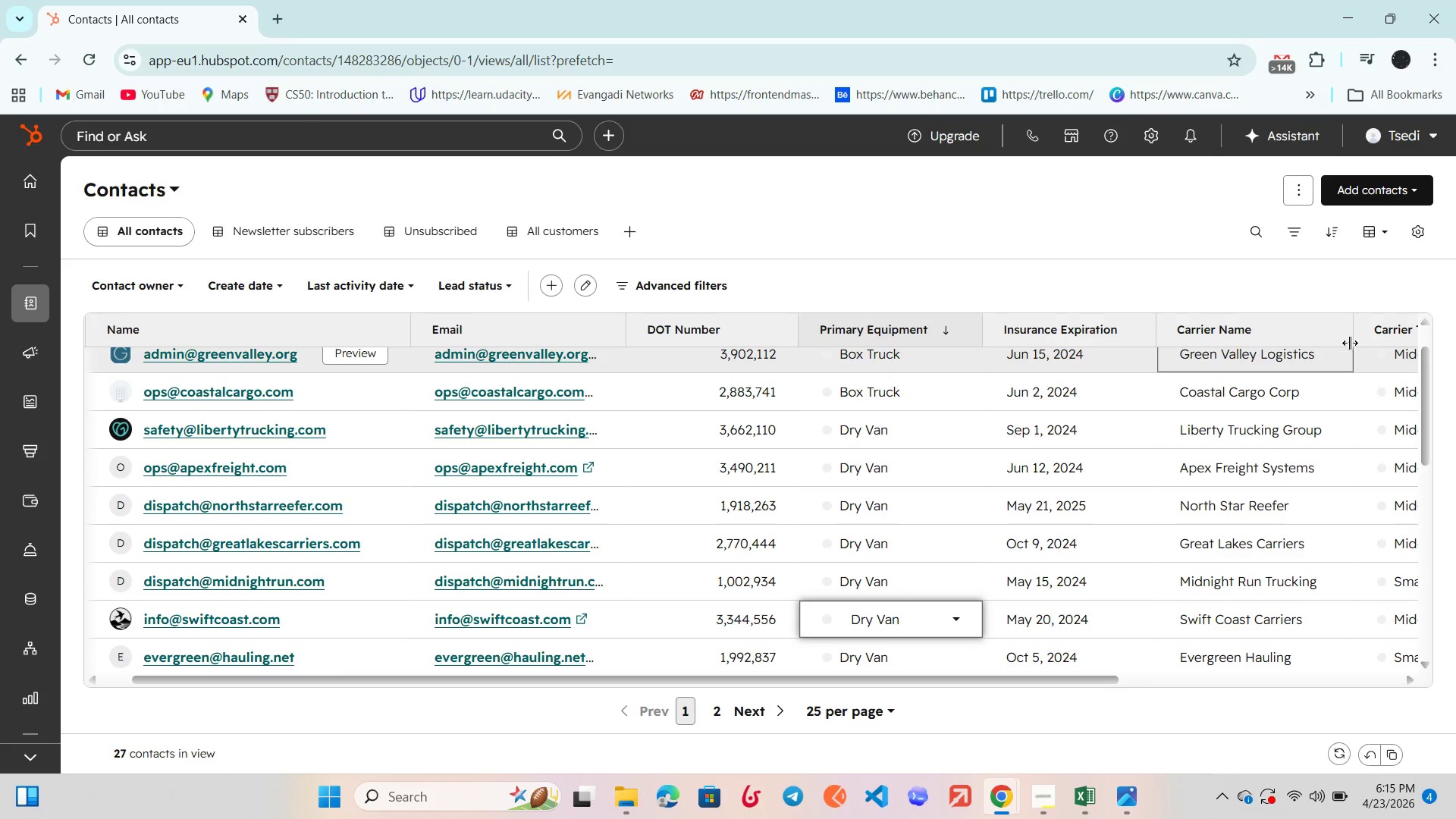 
left_click([1352, 334])
 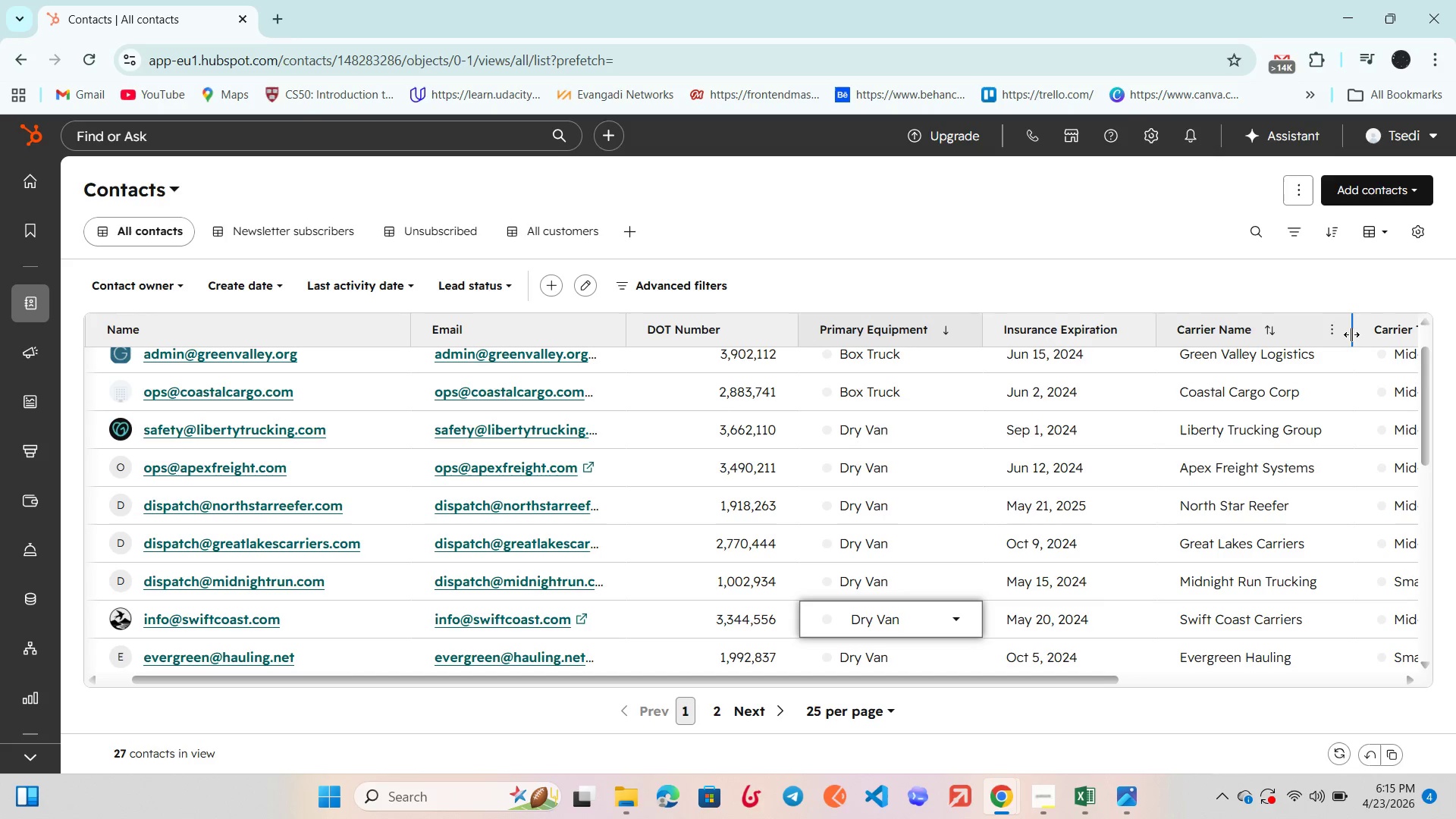 
left_click_drag(start_coordinate=[1352, 334], to_coordinate=[1338, 334])
 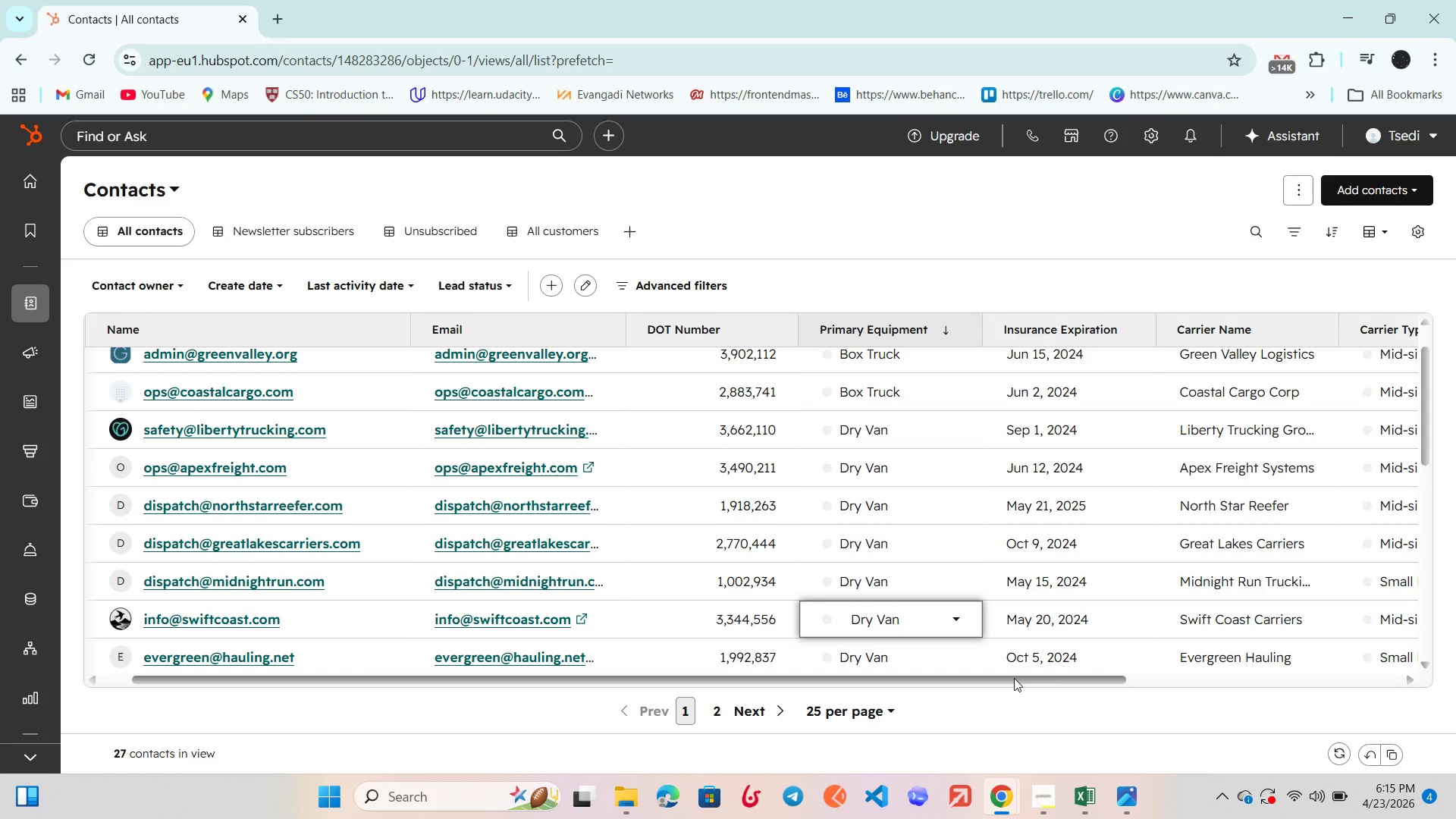 
left_click([1014, 678])
 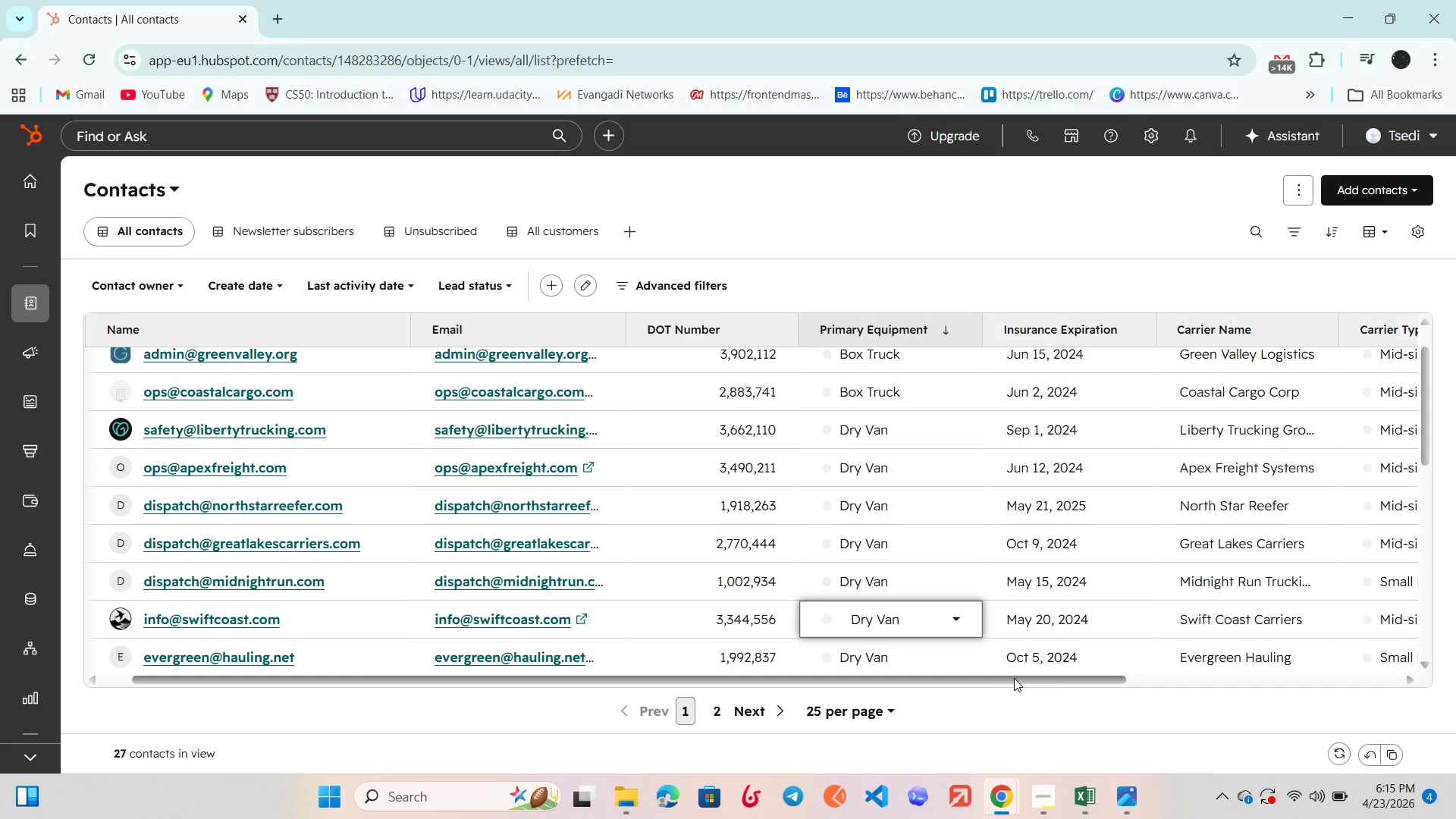 
left_click_drag(start_coordinate=[1014, 678], to_coordinate=[984, 678])
 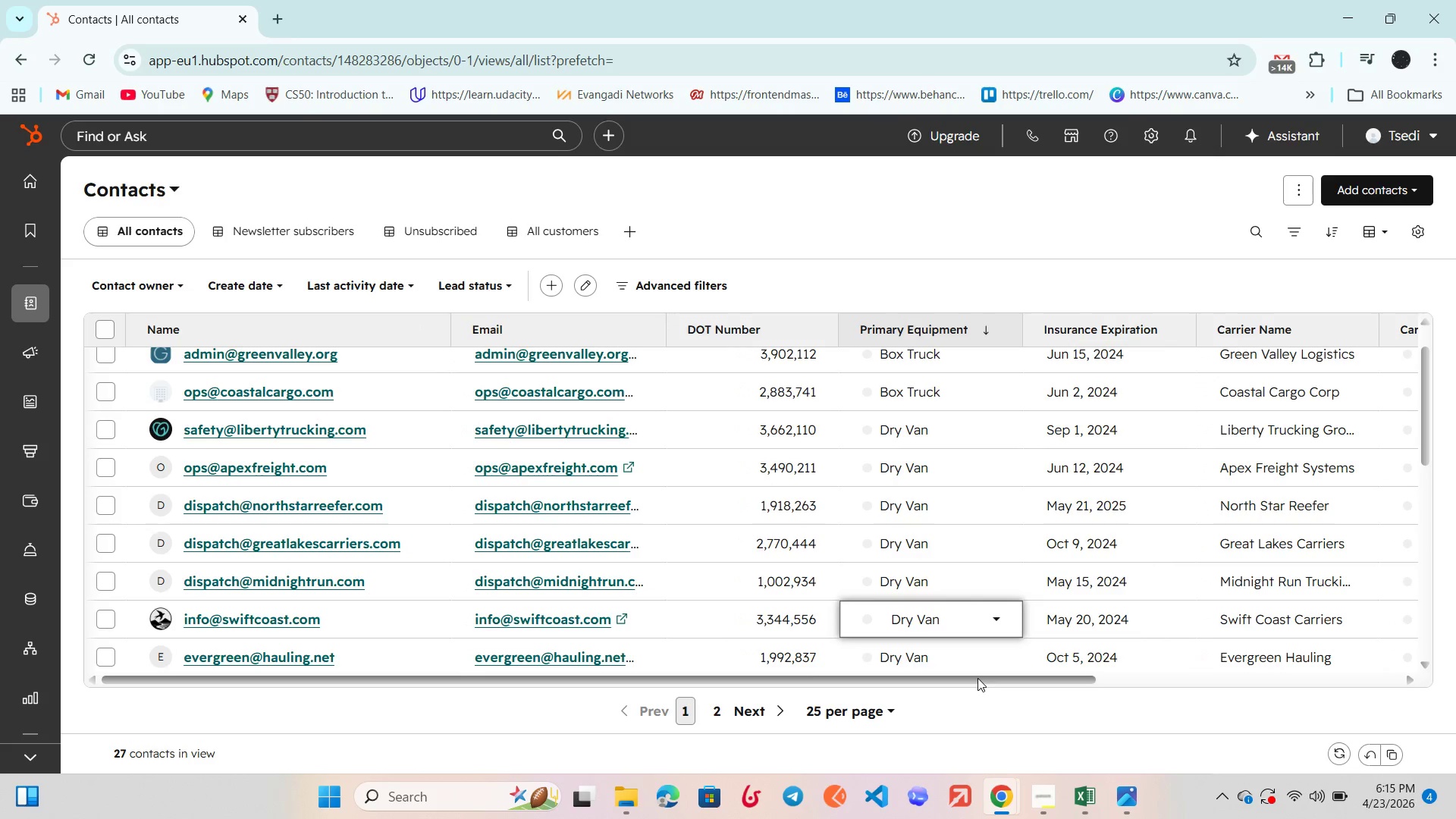 
left_click_drag(start_coordinate=[978, 678], to_coordinate=[938, 672])
 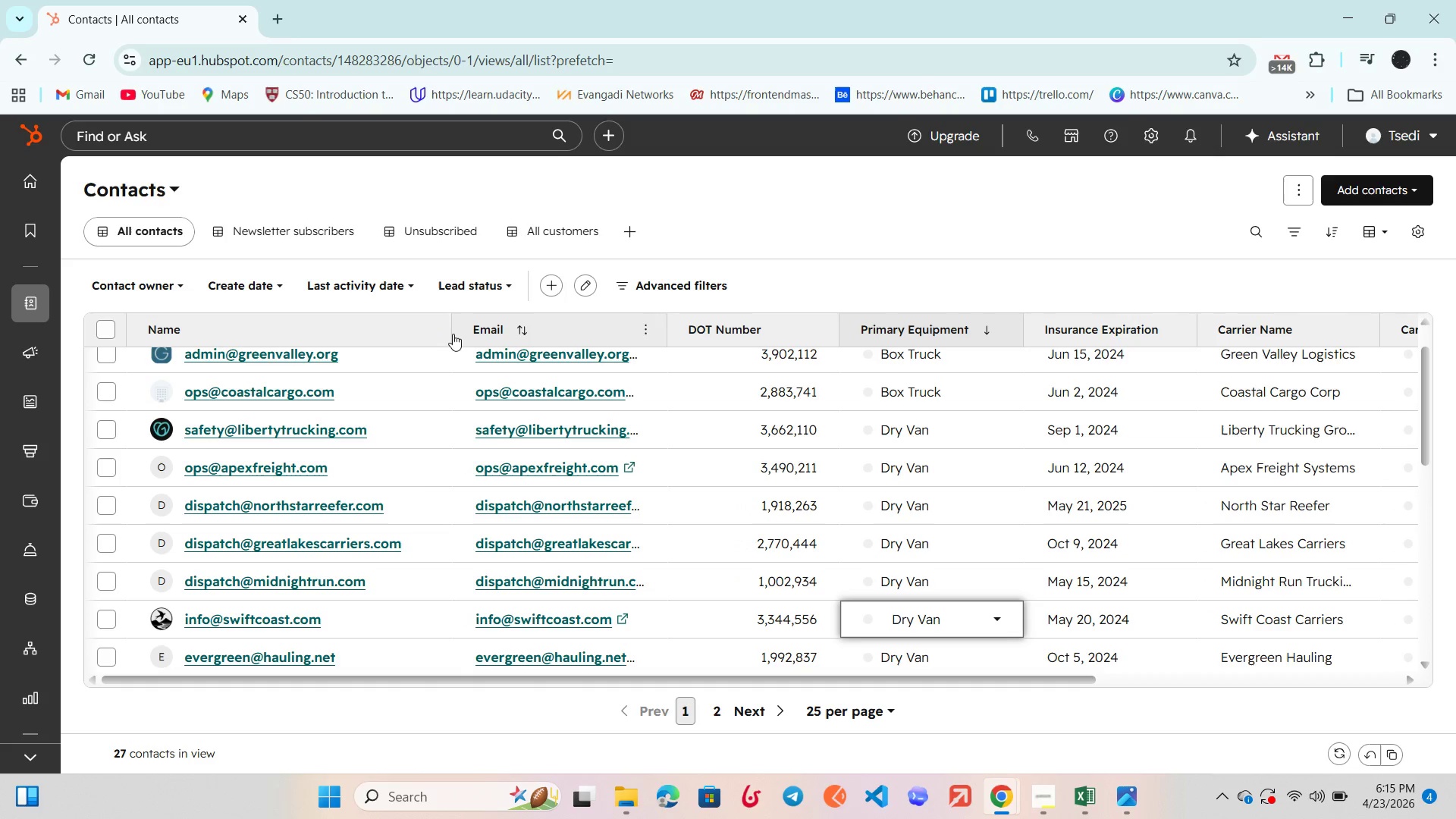 
left_click_drag(start_coordinate=[448, 332], to_coordinate=[392, 326])
 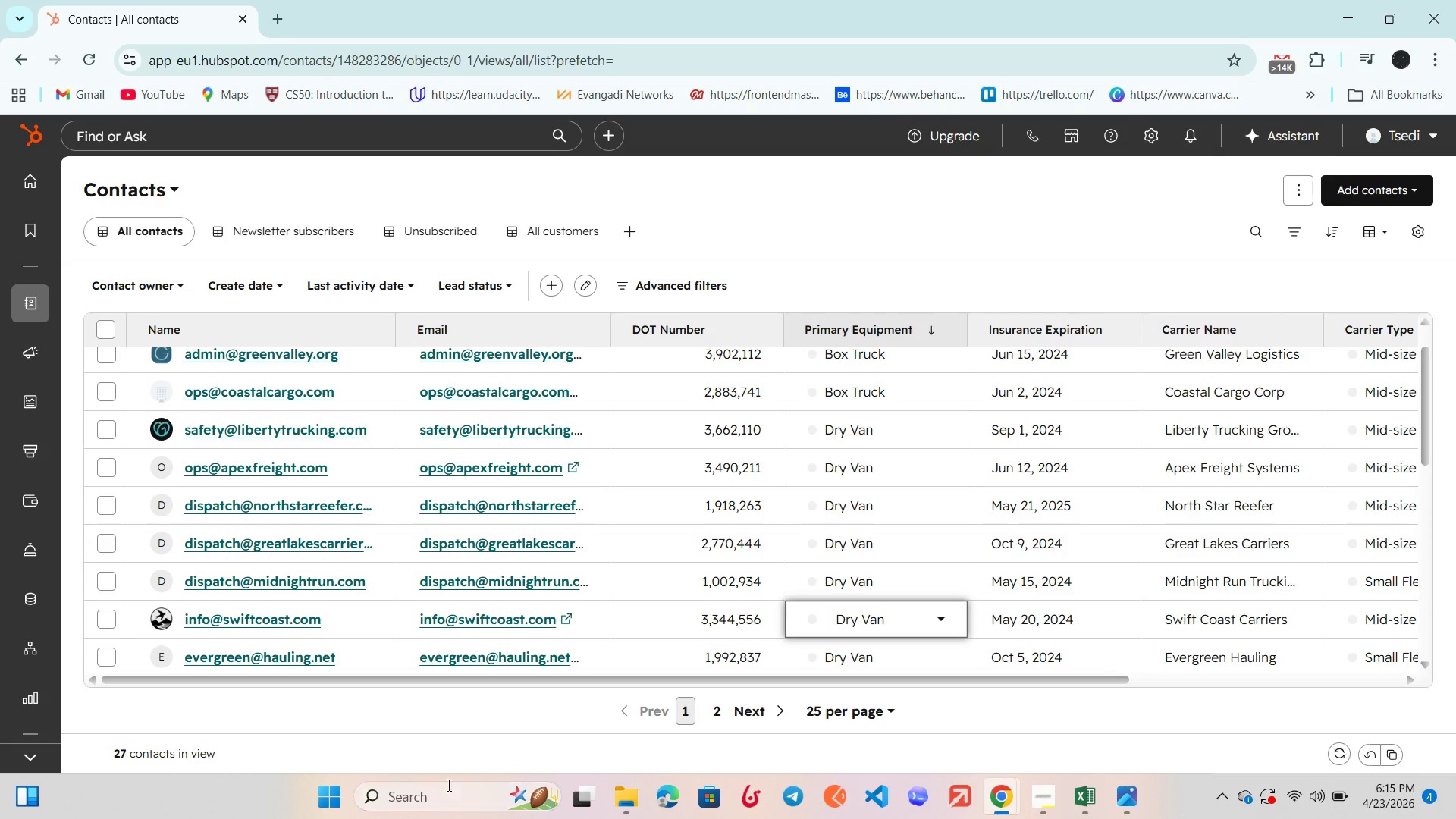 
scroll: coordinate [467, 714], scroll_direction: up, amount: 5.0
 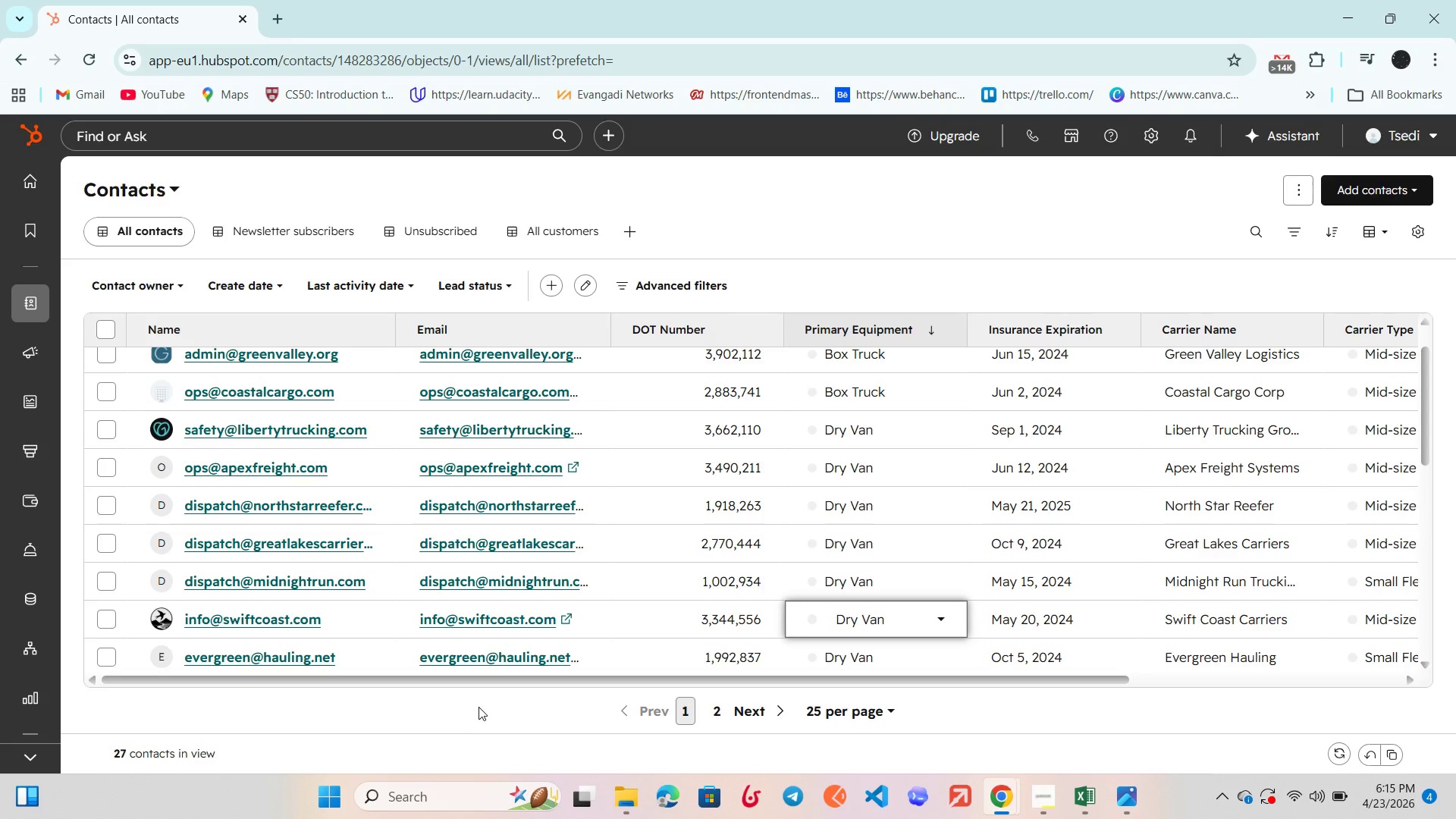 
left_click([479, 707])
 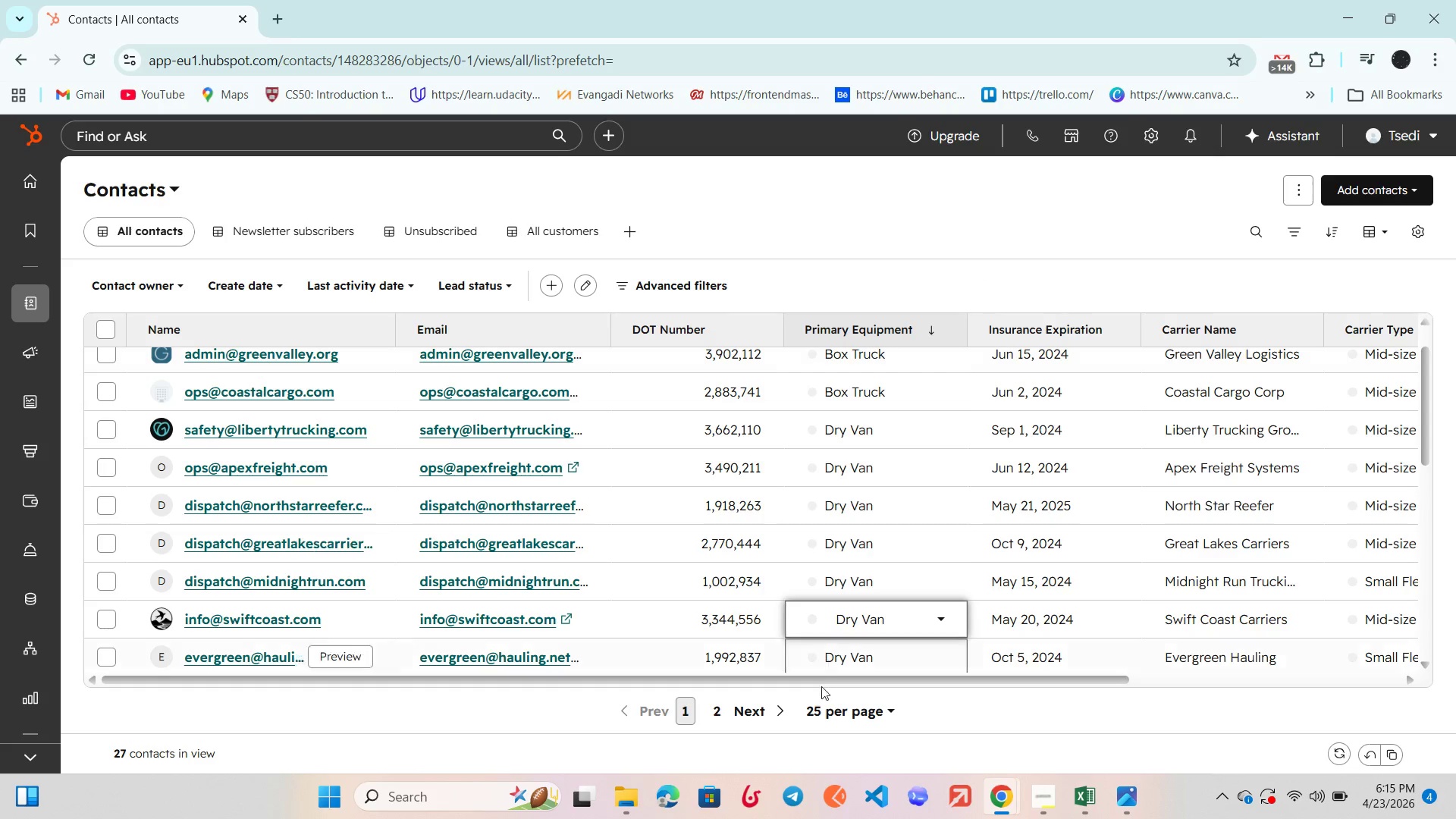 
left_click([875, 632])
 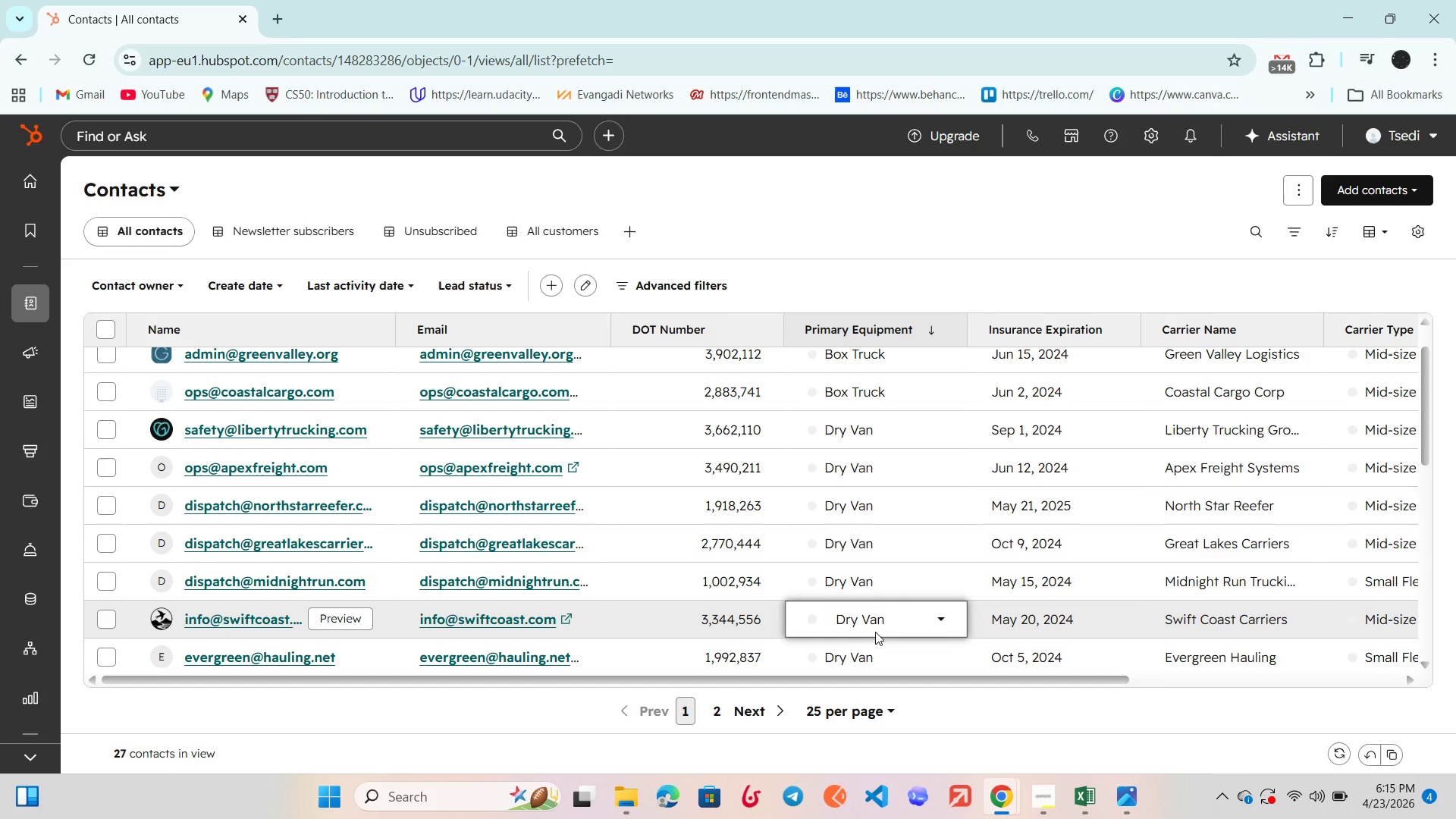 
left_click([875, 632])
 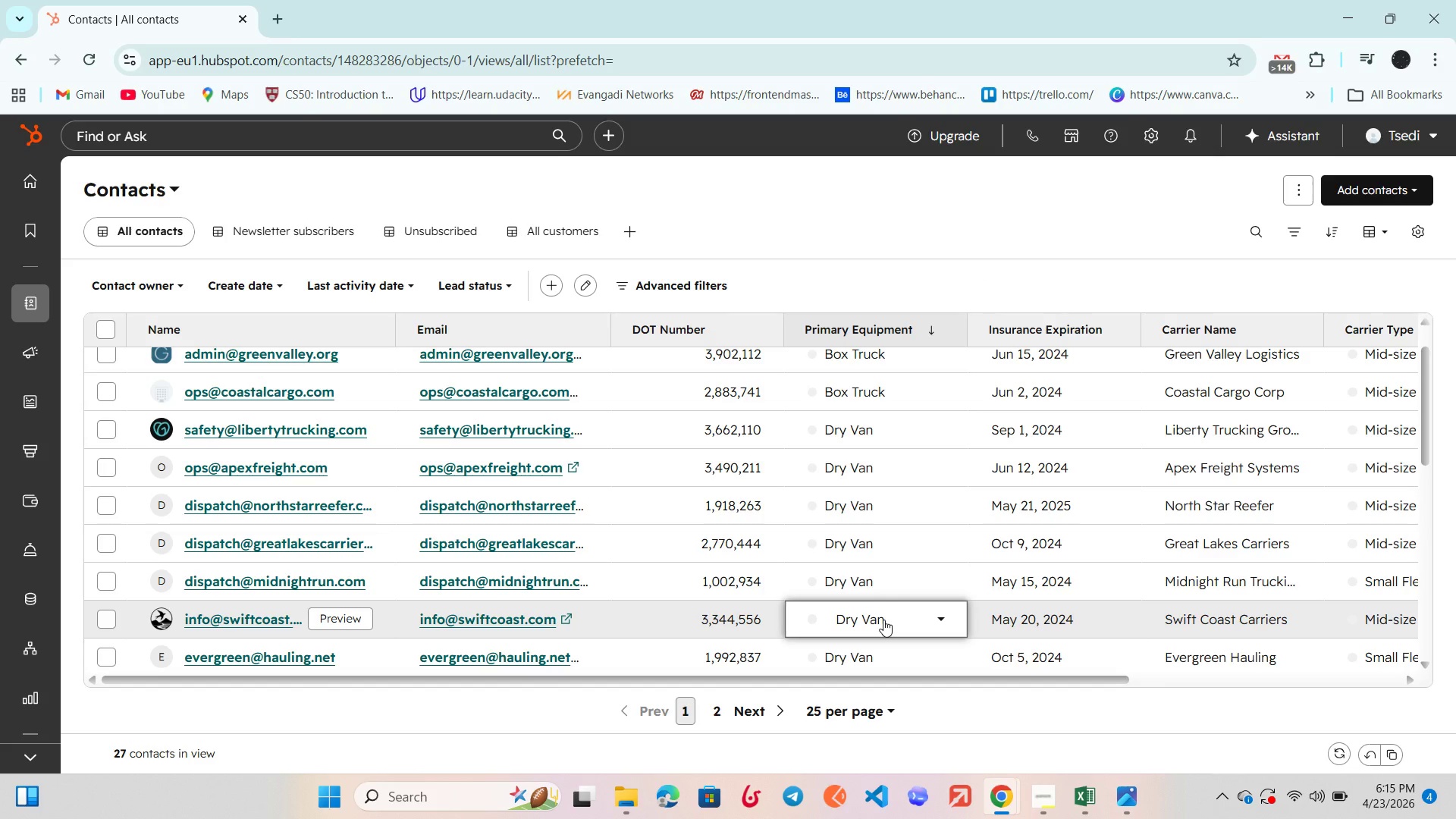 
double_click([883, 620])
 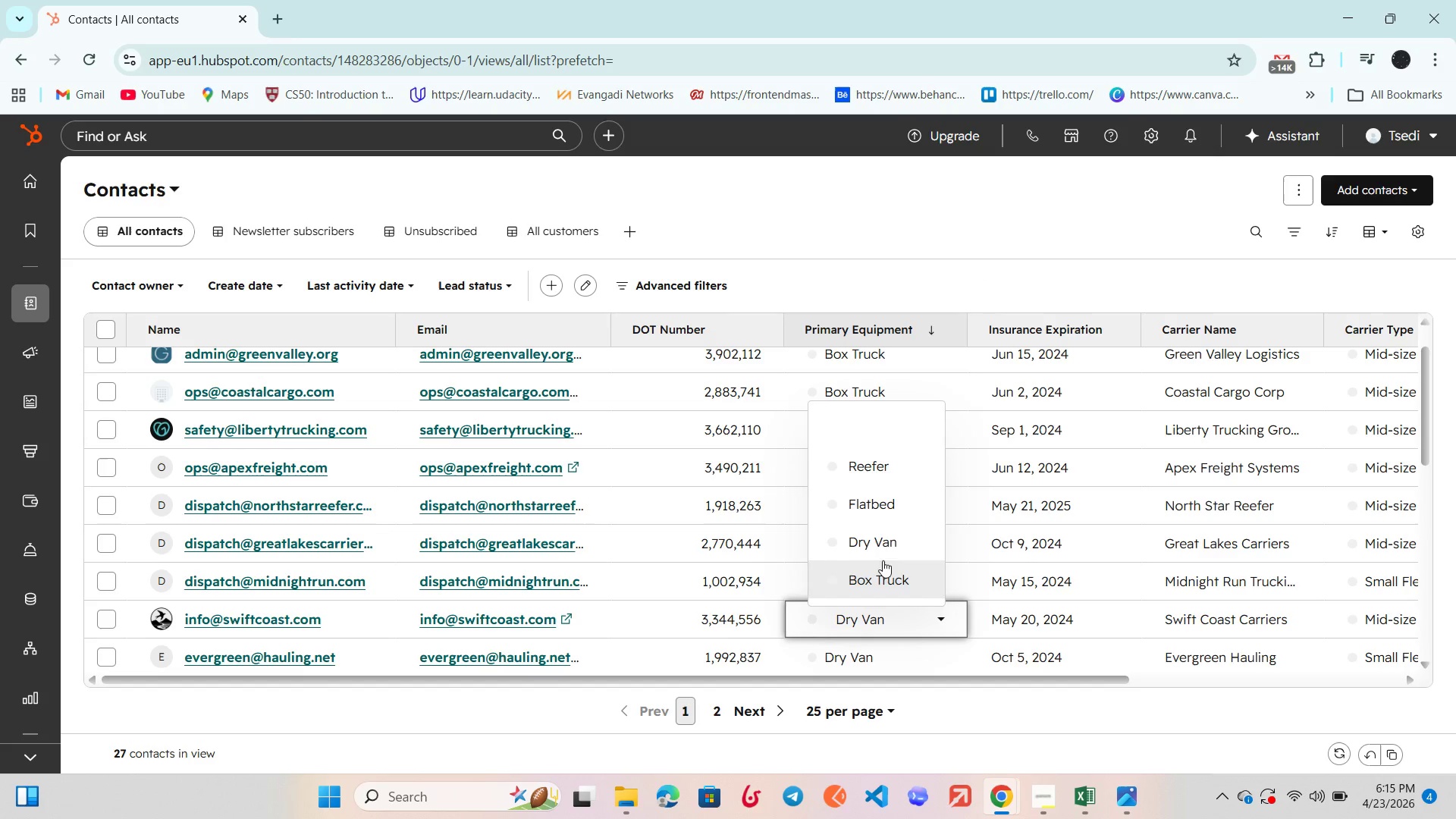 
left_click([892, 536])
 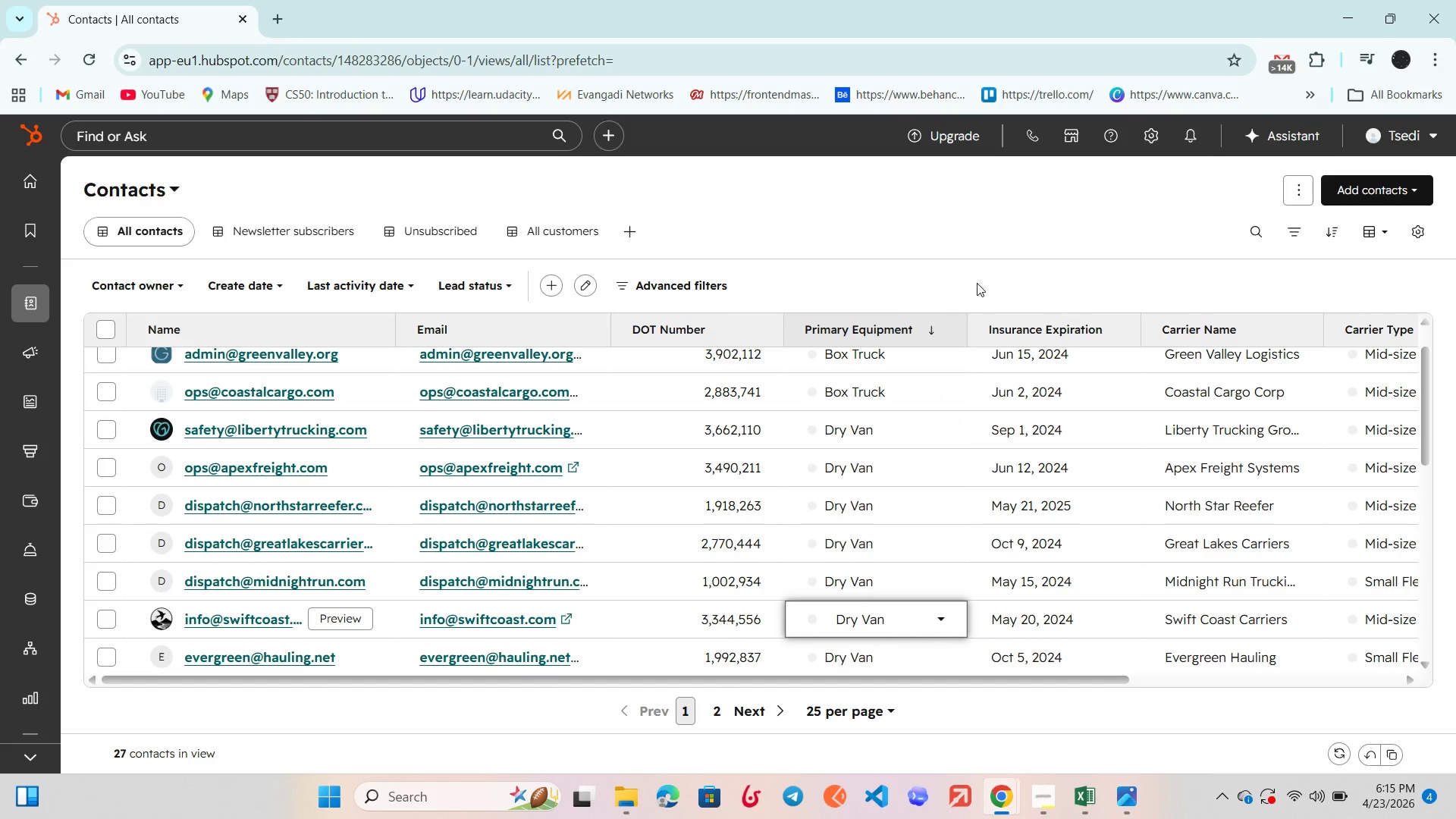 
left_click([956, 261])
 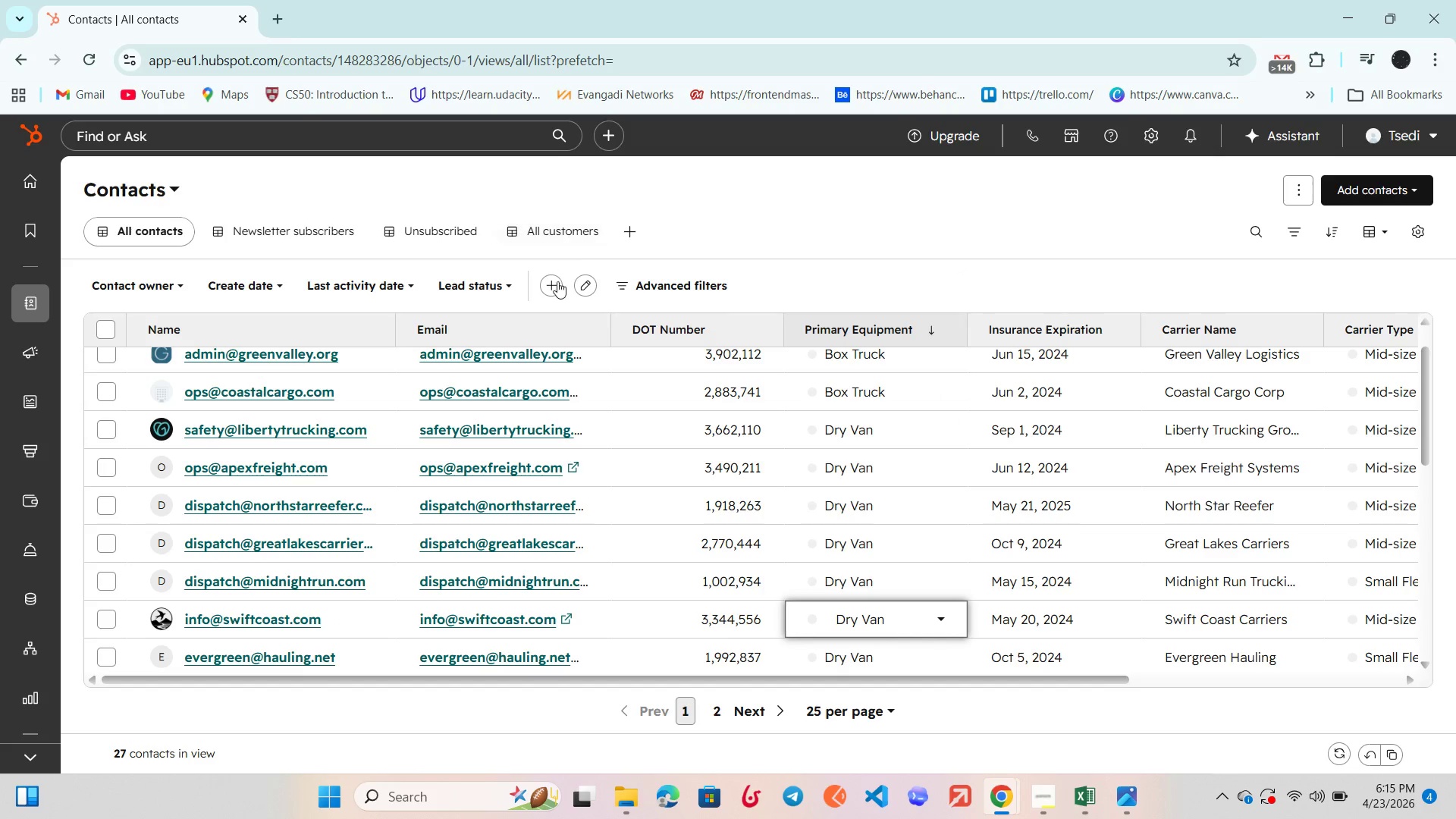 
left_click([557, 281])
 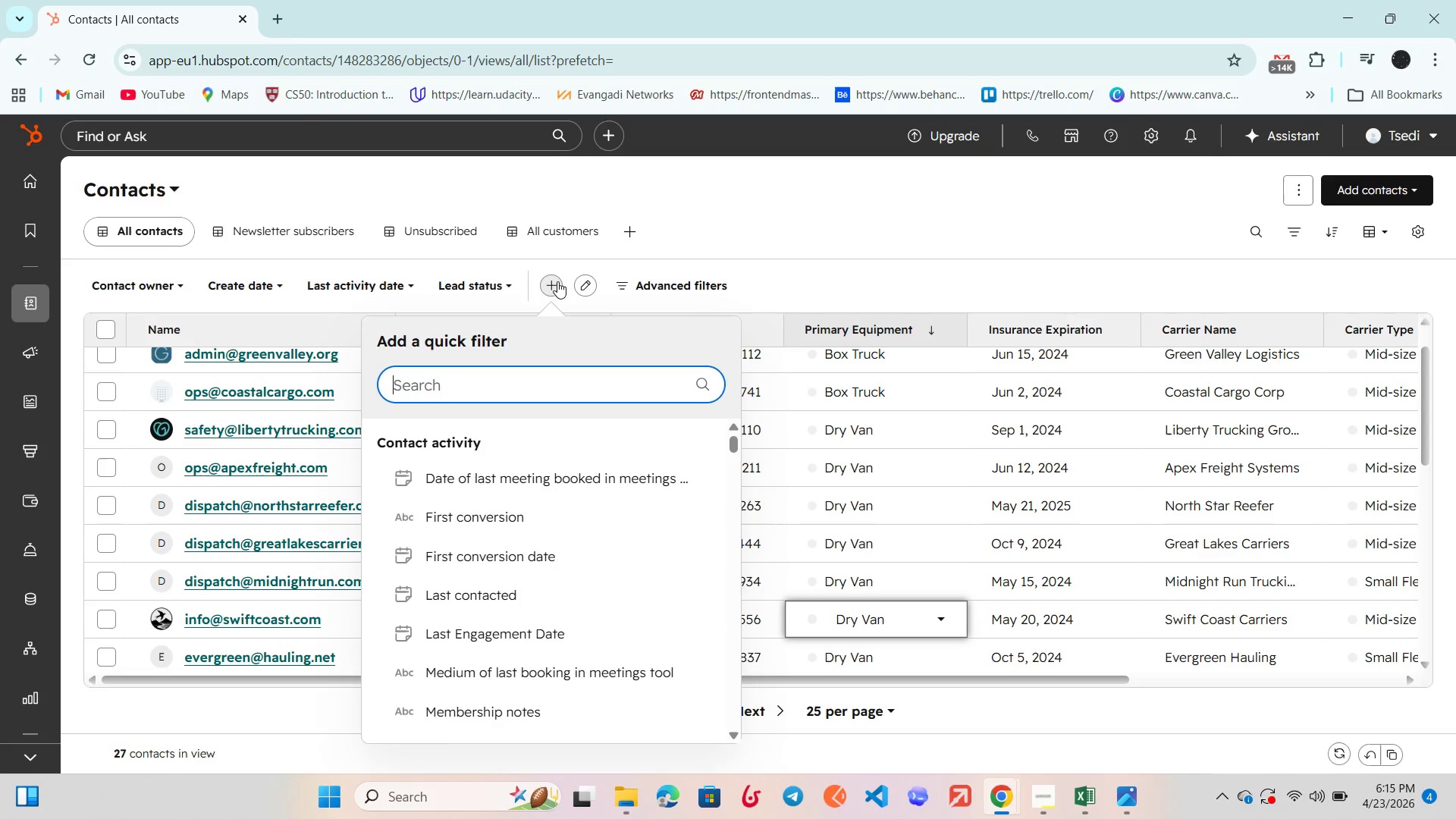 
left_click([557, 281])
 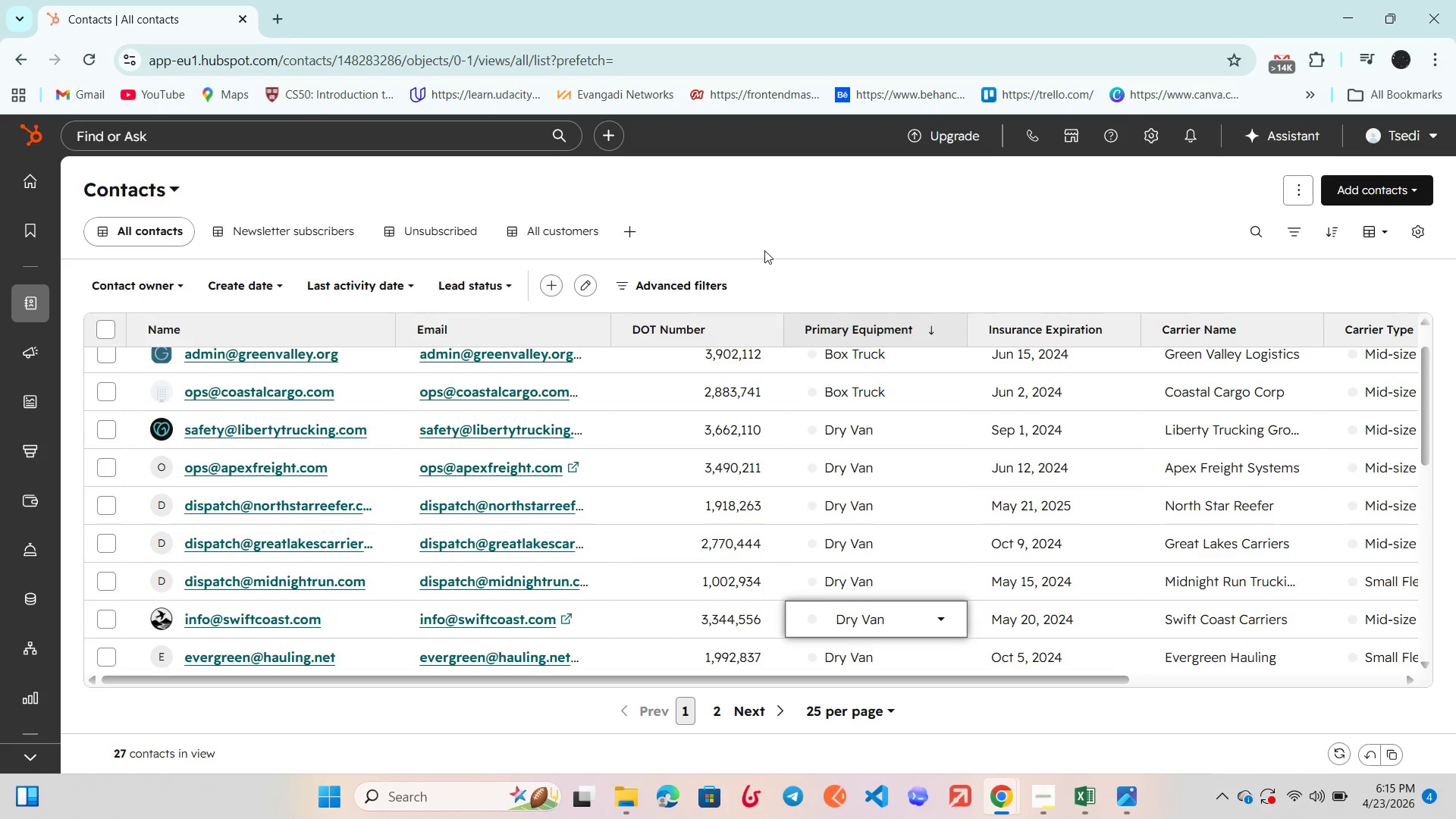 
left_click([766, 249])
 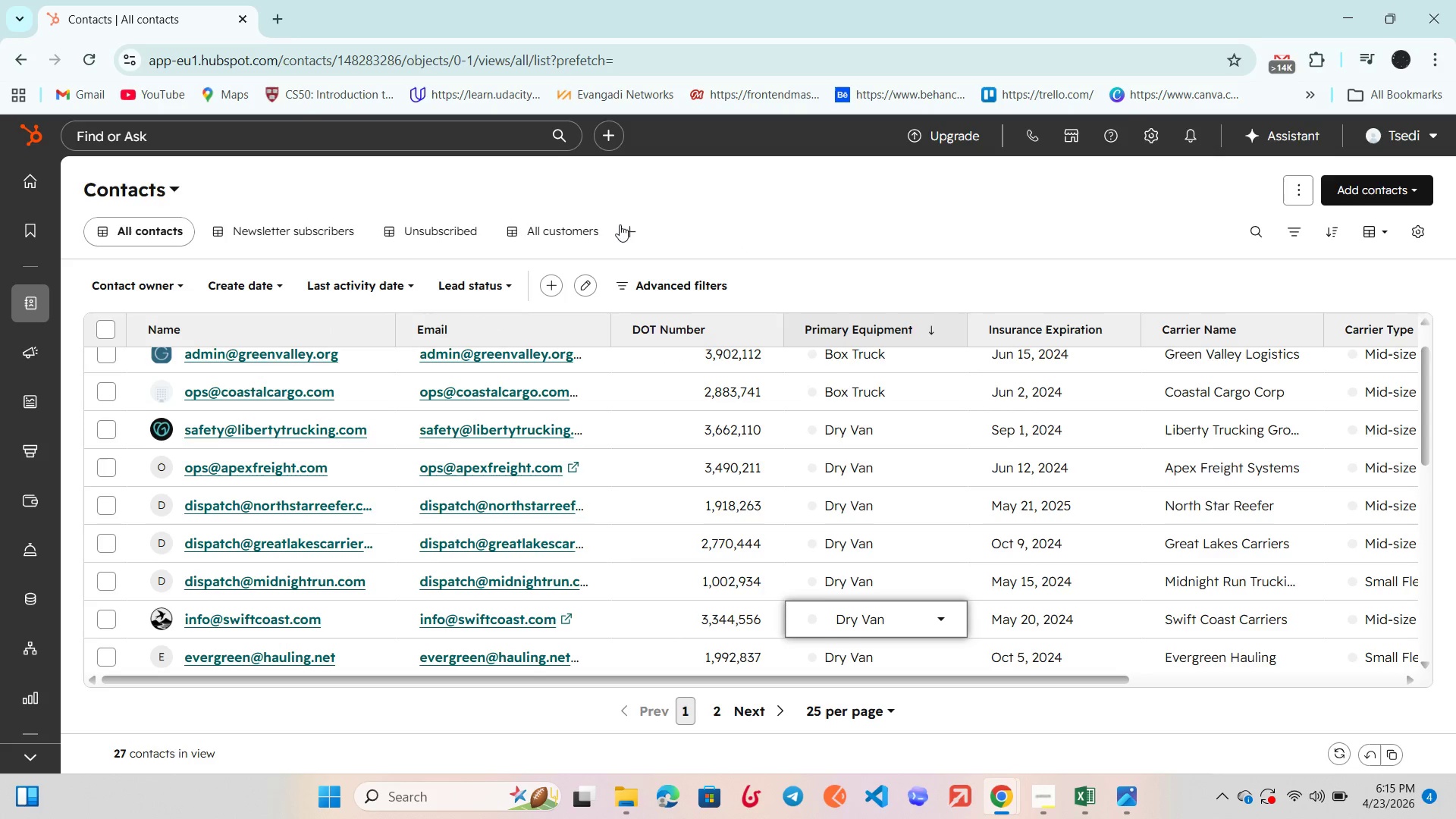 
left_click([619, 224])
 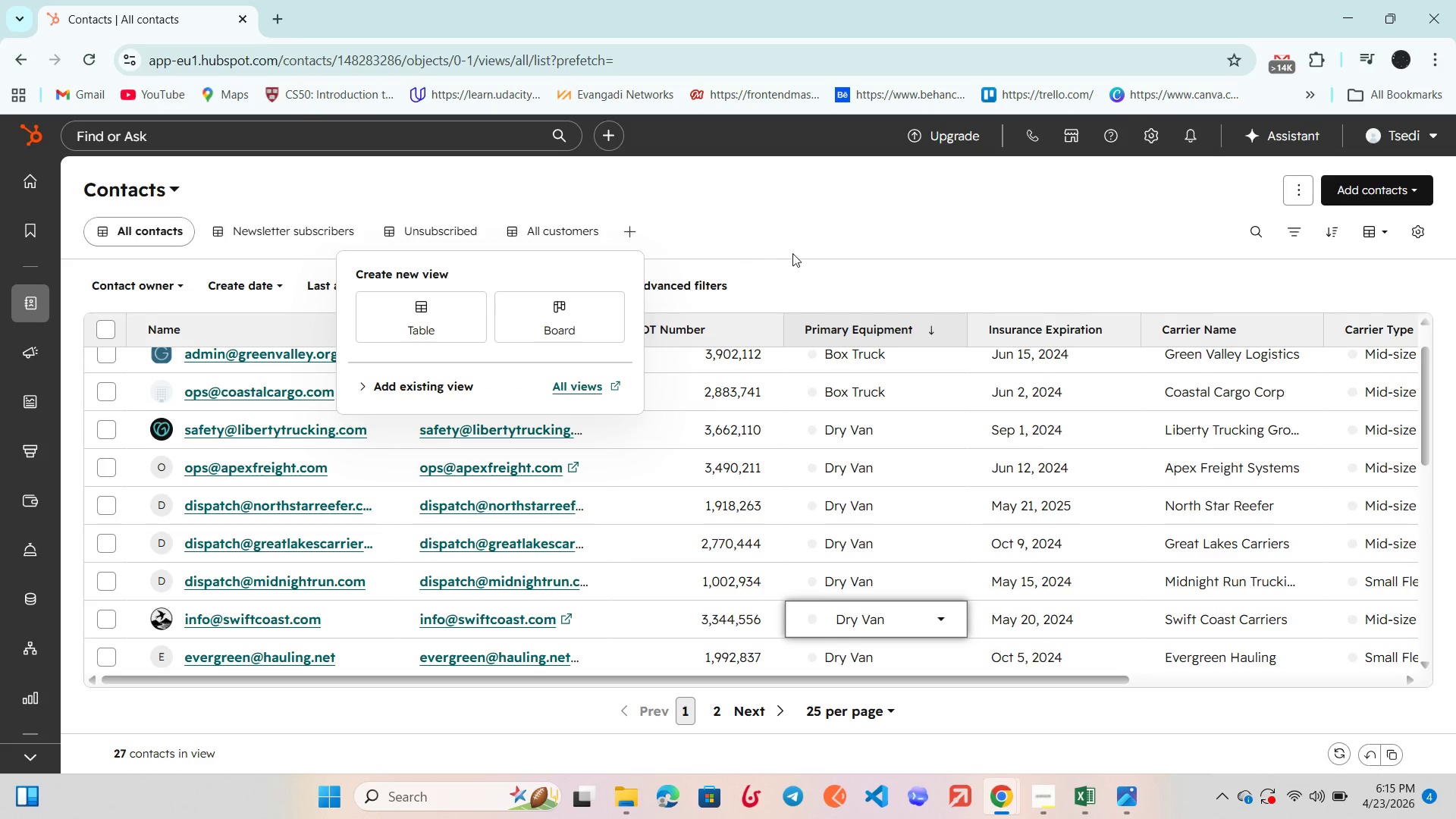 
left_click([798, 251])
 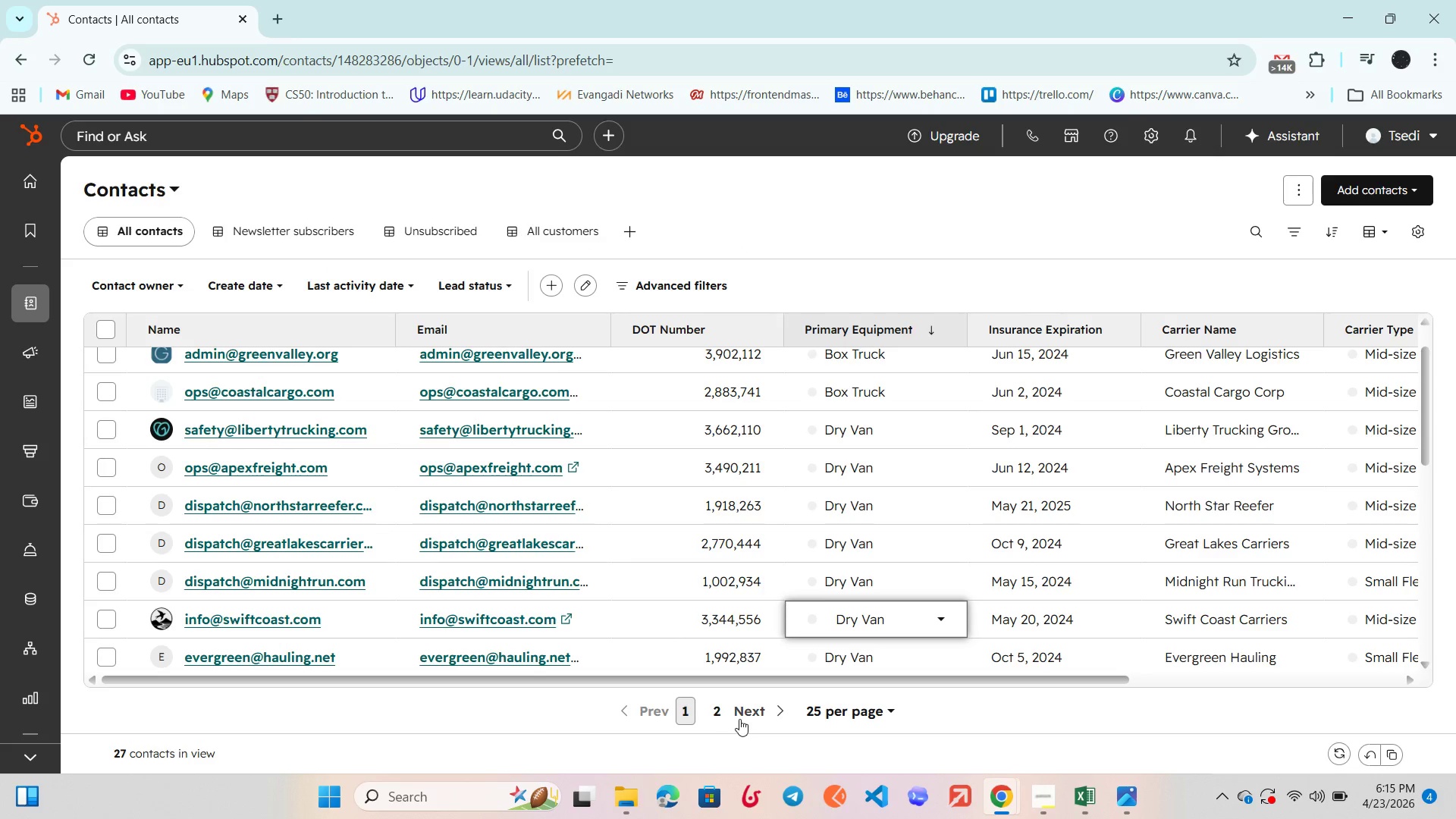 
left_click([747, 714])
 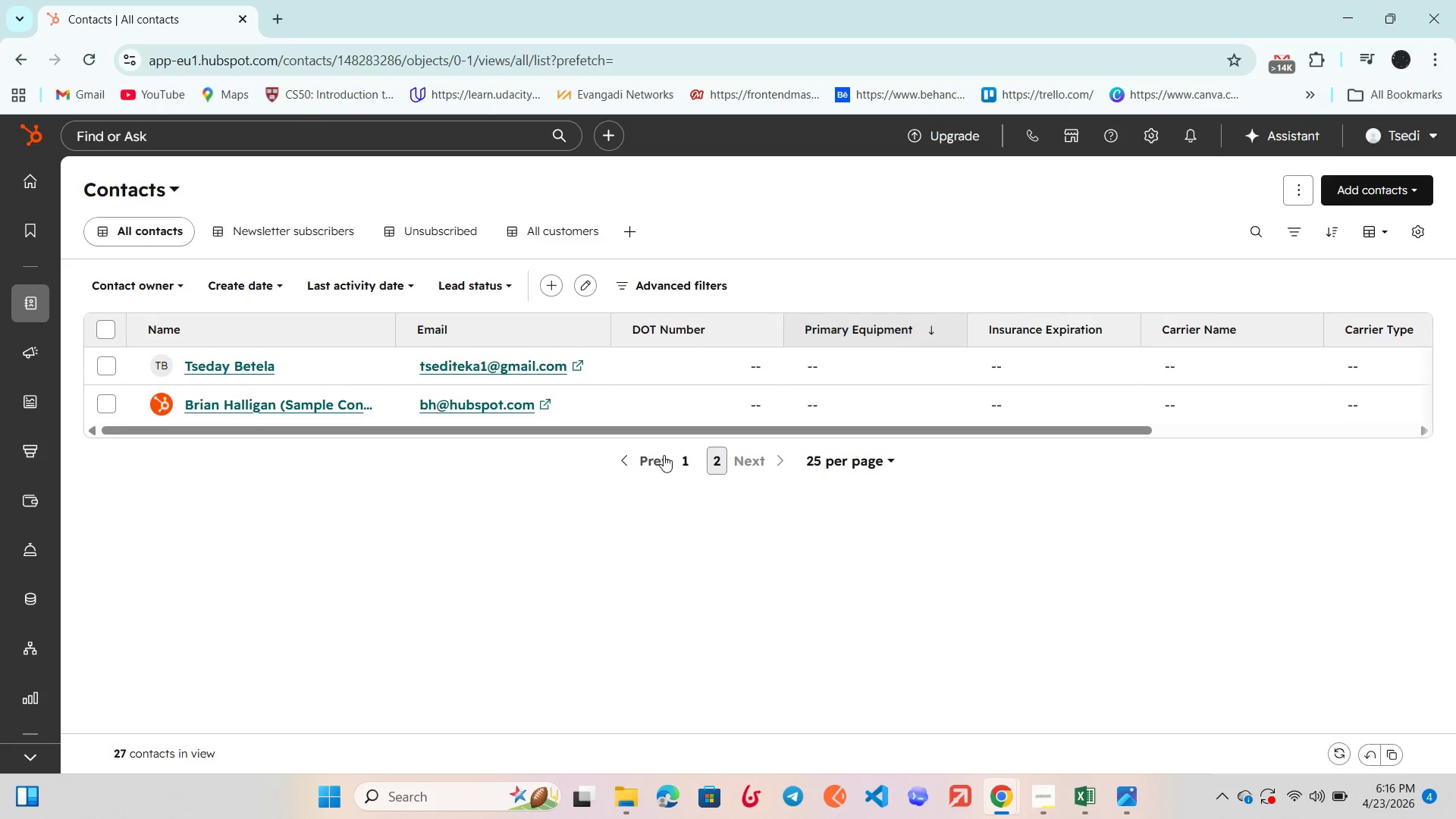 
left_click([658, 466])
 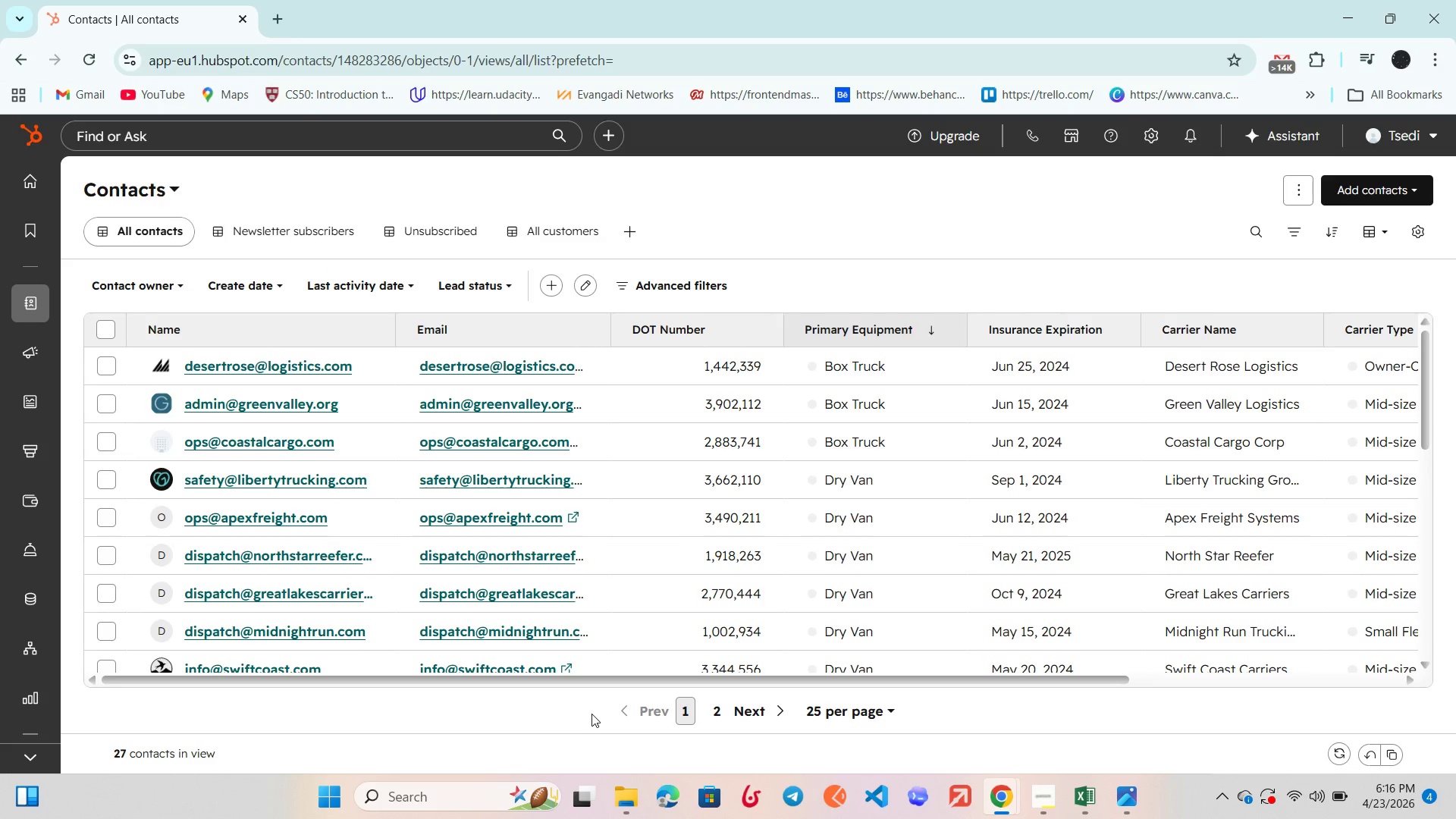 
scroll: coordinate [592, 714], scroll_direction: up, amount: 1.0
 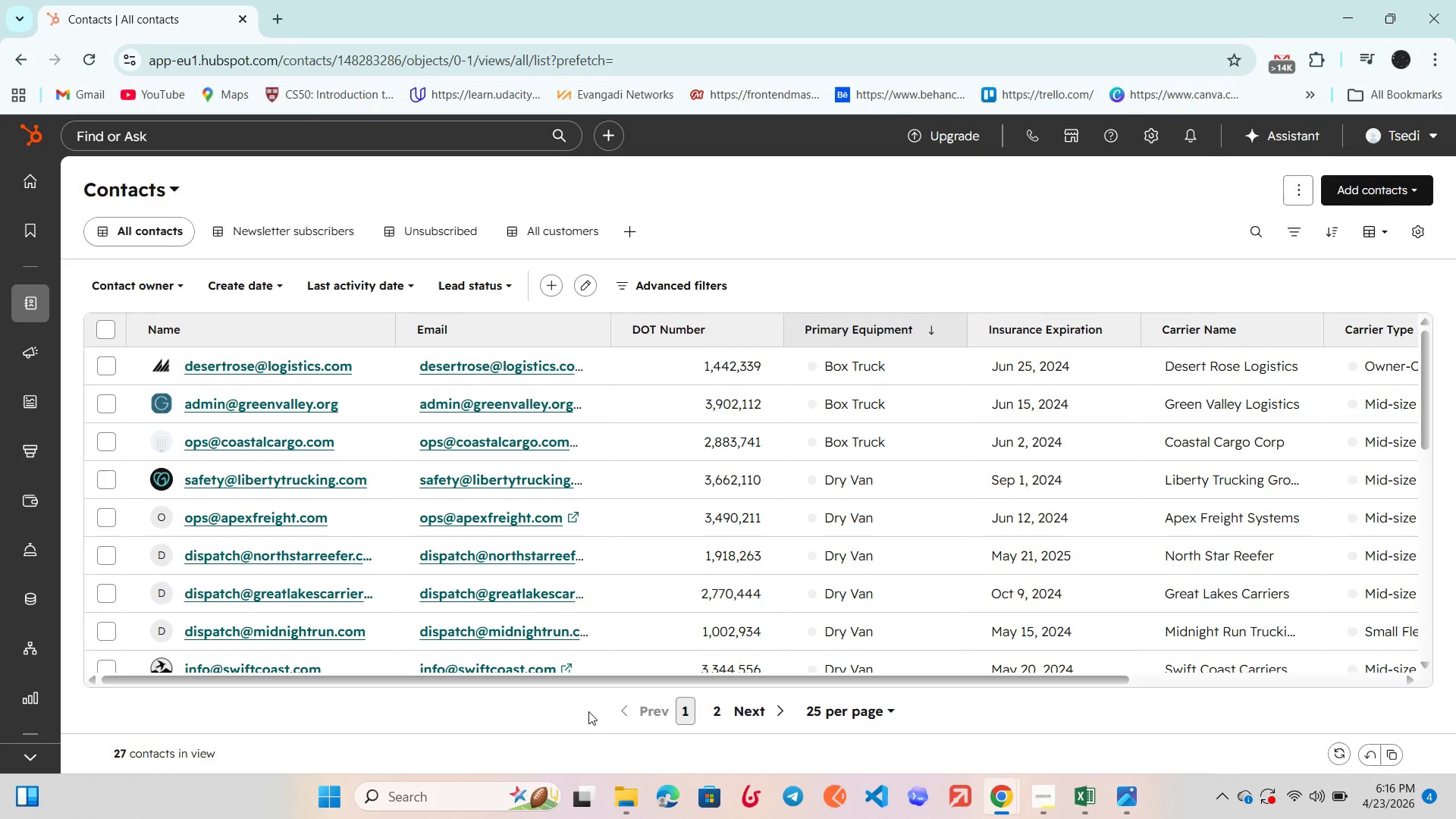 
hold_key(key=MetaLeft, duration=1.12)
 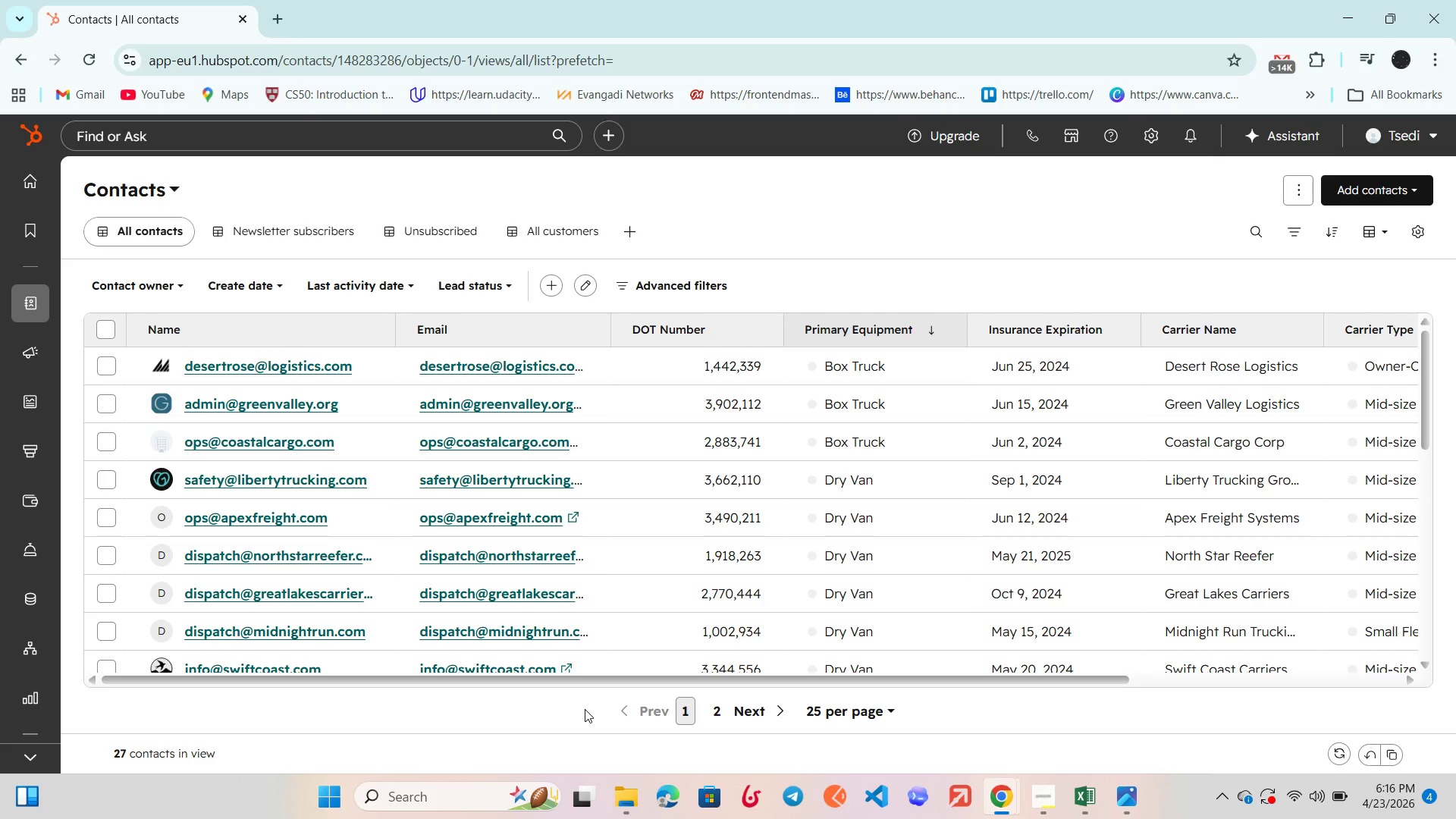 
hold_key(key=ShiftLeft, duration=0.77)
 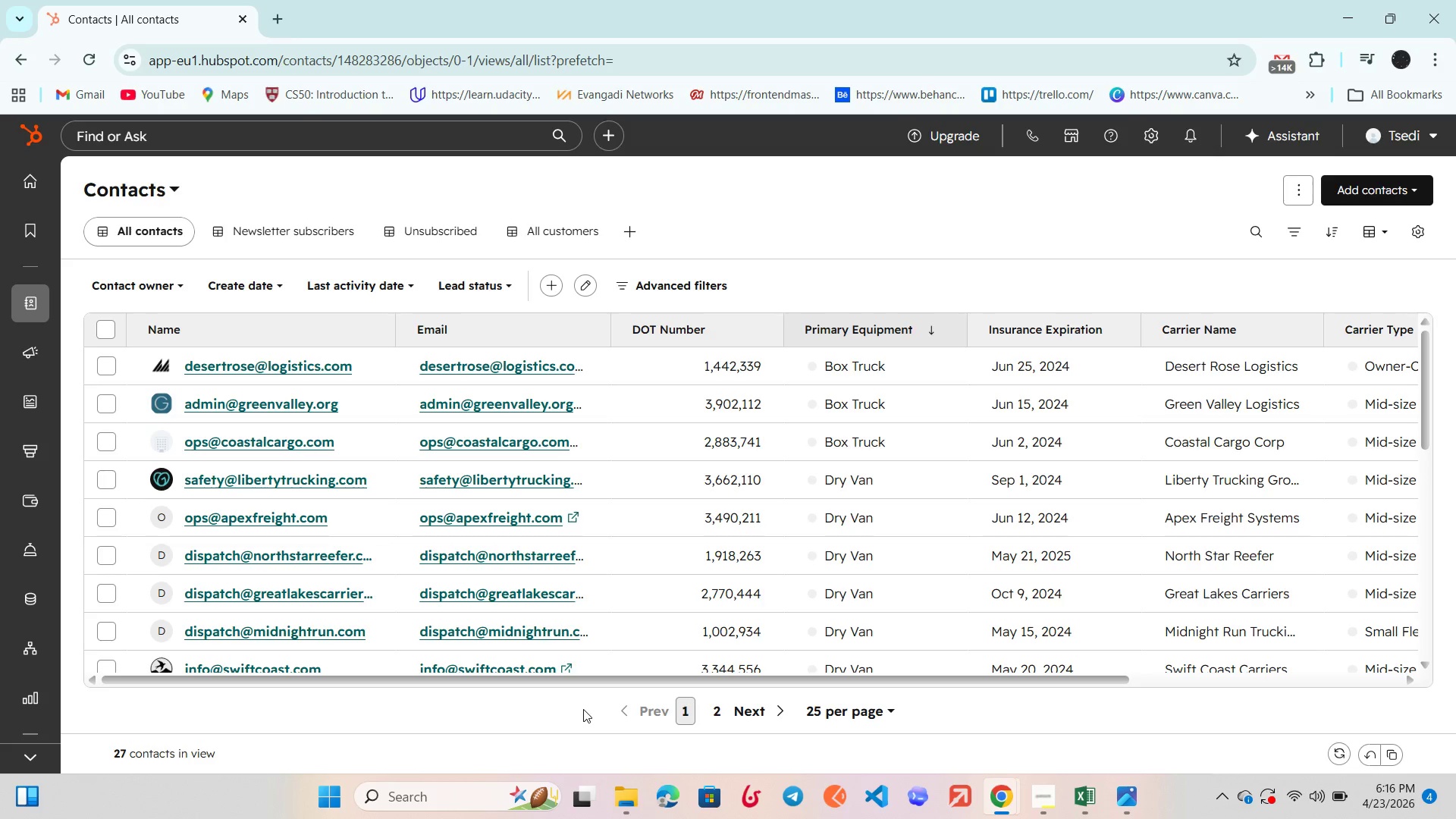 
key(F11)
 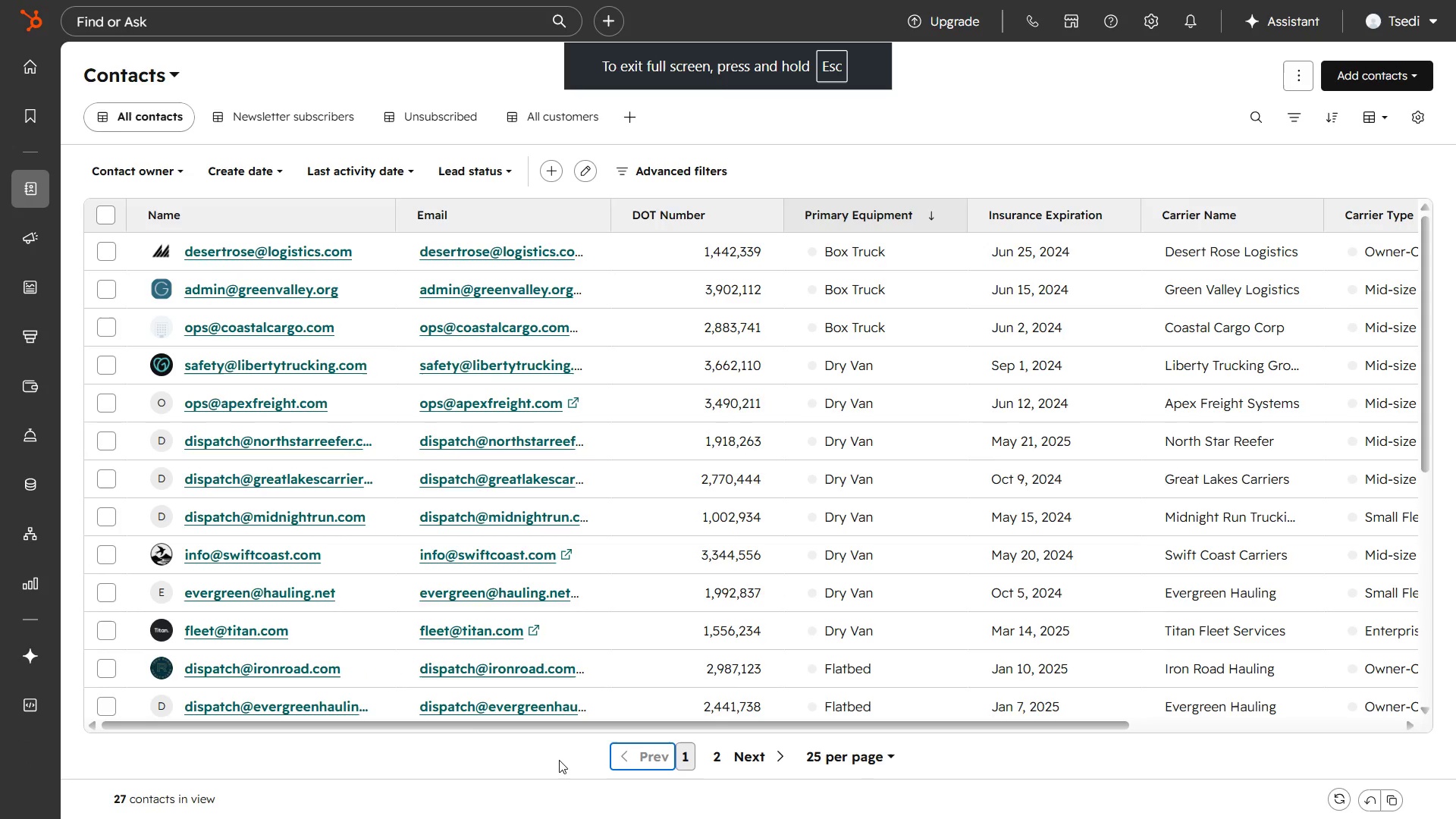 
wait(8.39)
 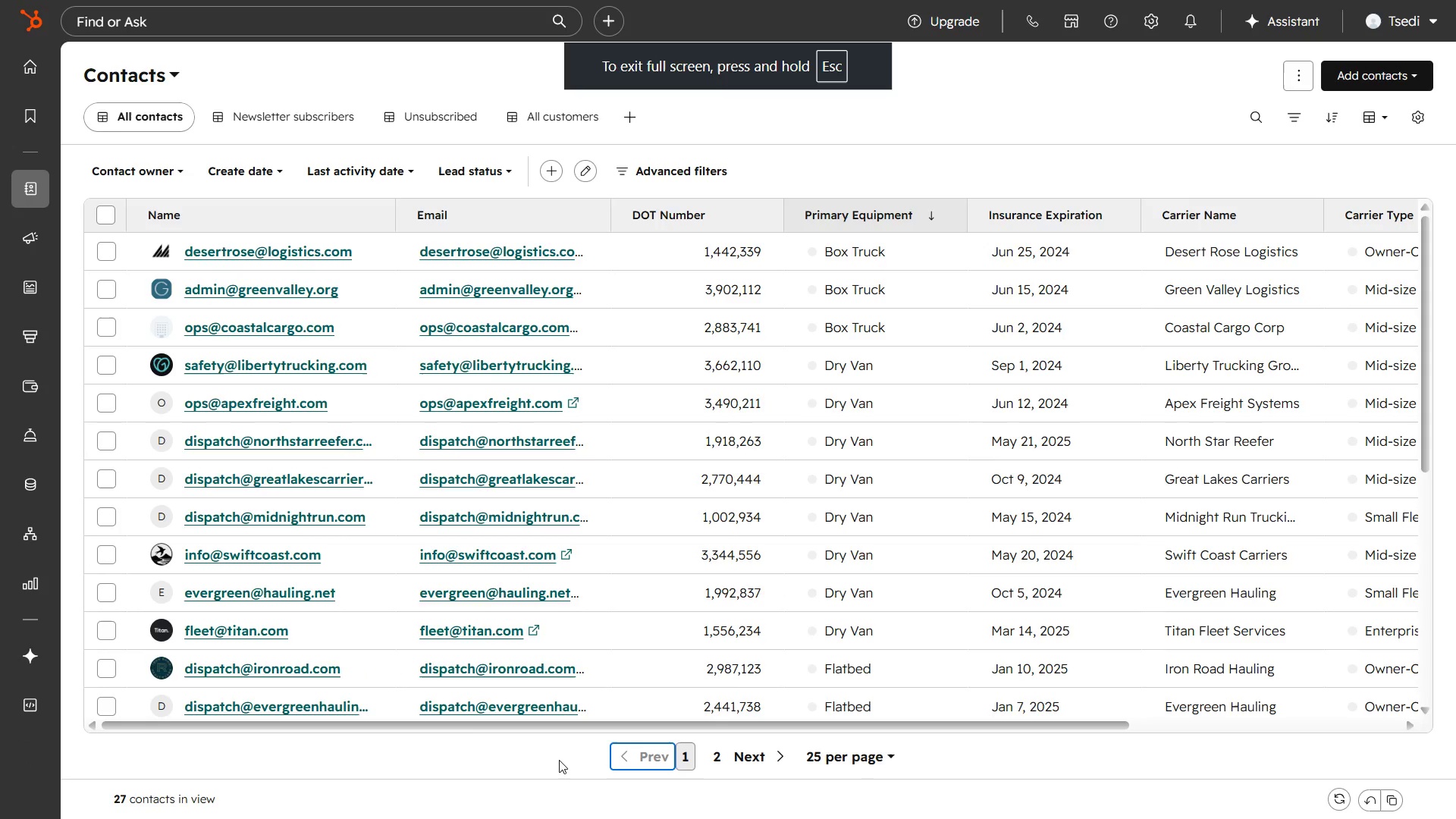 
hold_key(key=MetaLeft, duration=0.69)